 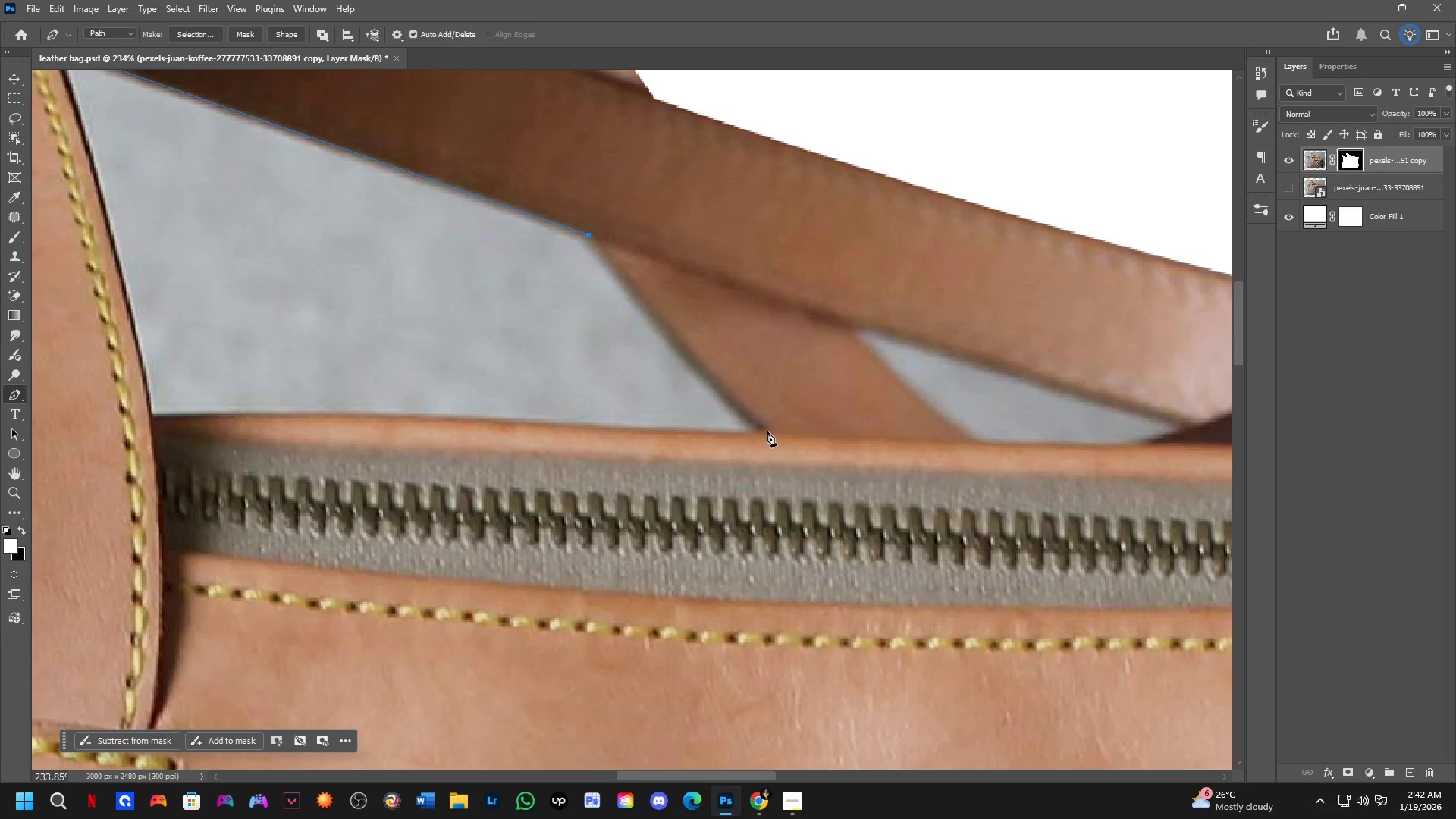 
left_click_drag(start_coordinate=[764, 430], to_coordinate=[827, 459])
 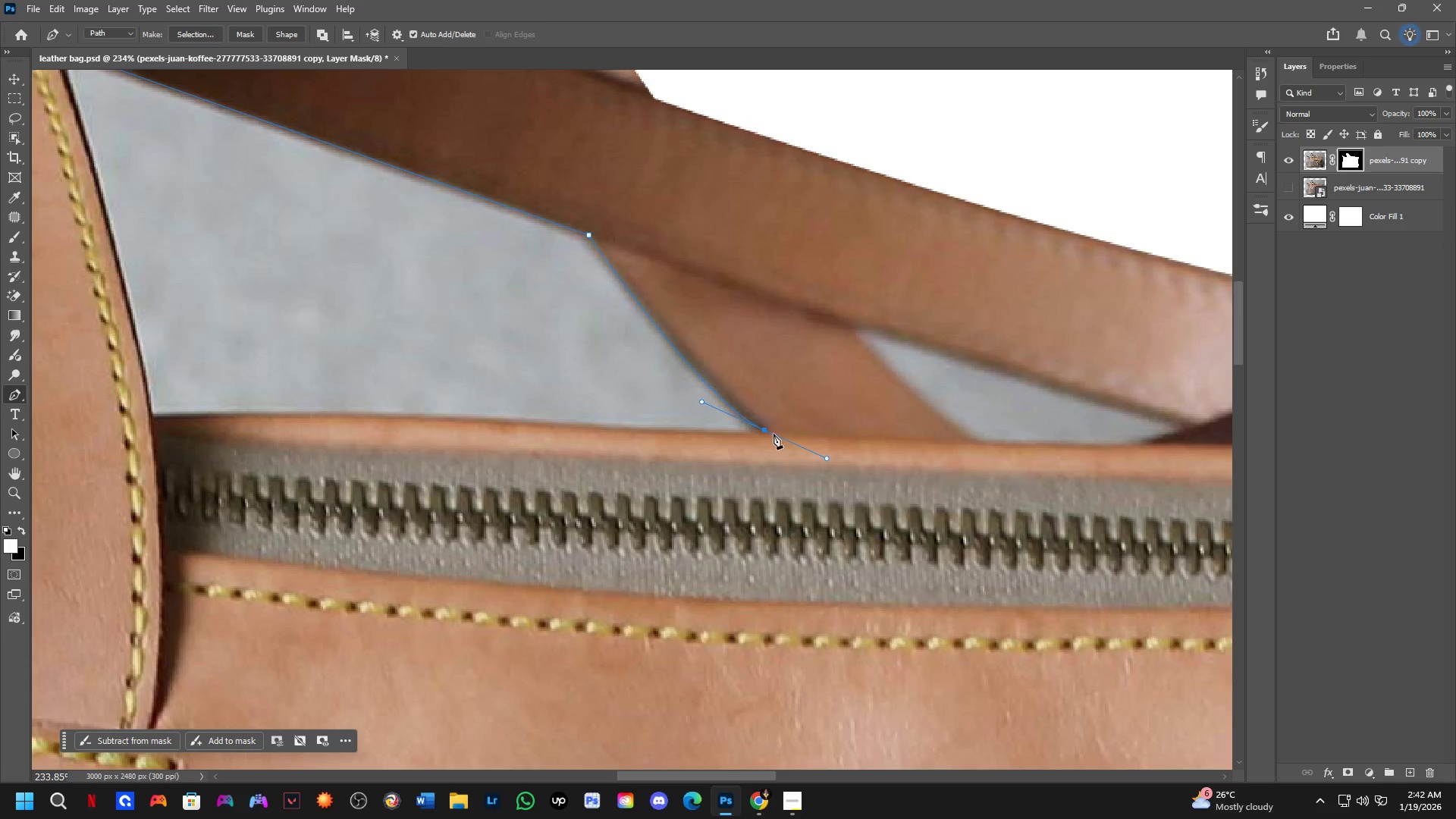 
hold_key(key=AltLeft, duration=0.86)
left_click([766, 431])
 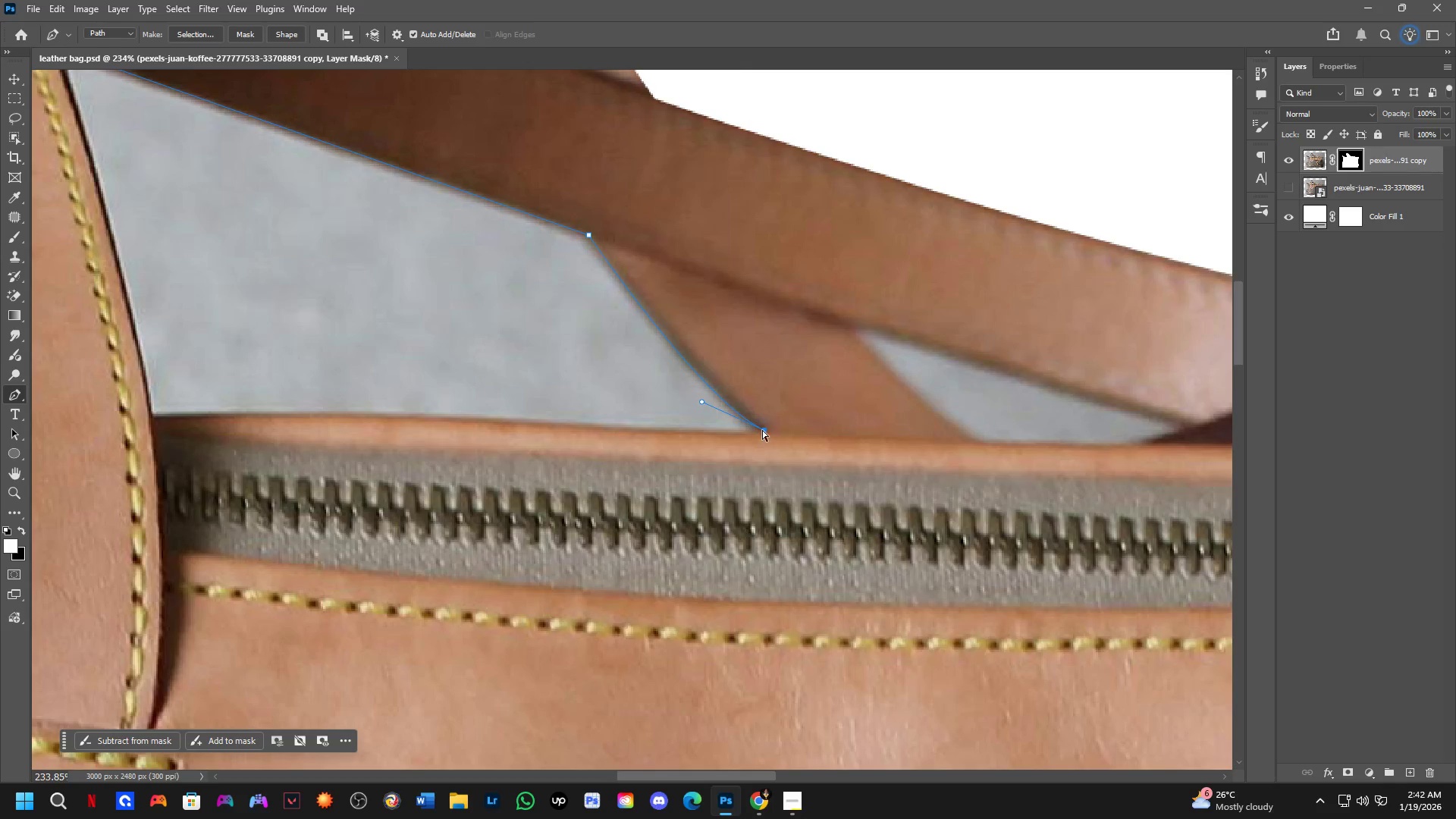 
hold_key(key=ControlLeft, duration=0.62)
left_click_drag(start_coordinate=[762, 430], to_coordinate=[767, 434])
 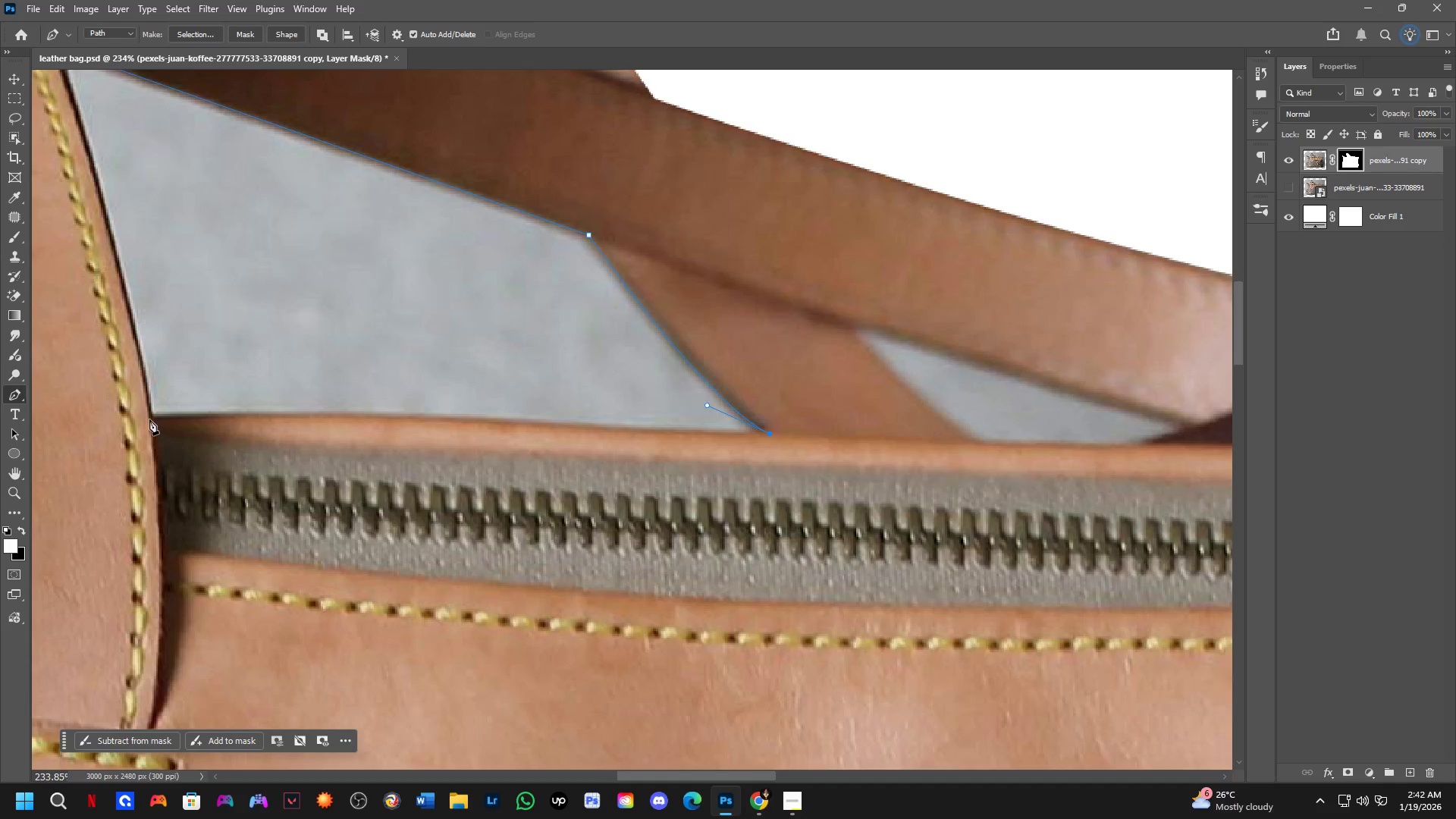 
left_click([149, 419])
 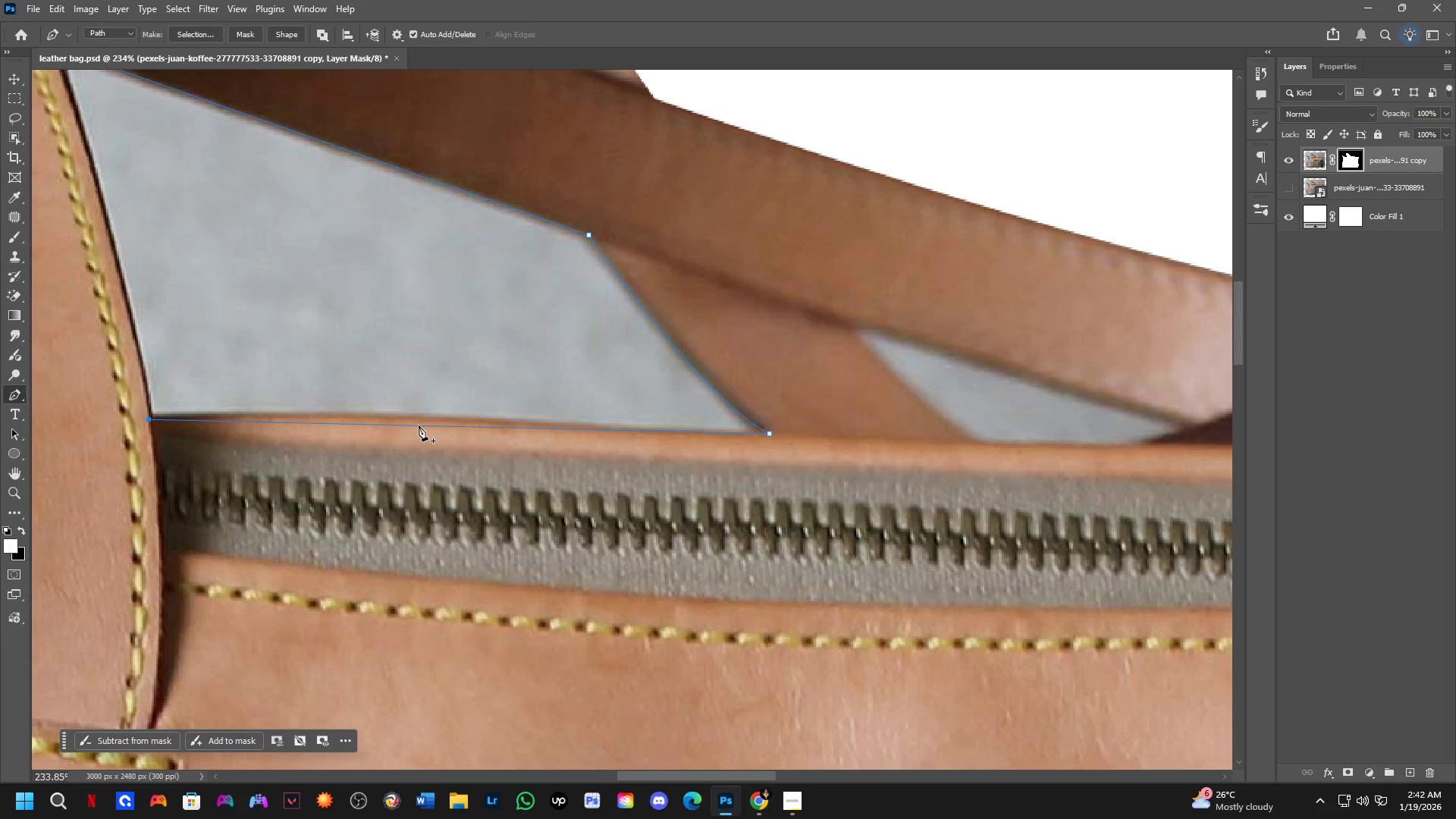 
left_click([419, 425])
 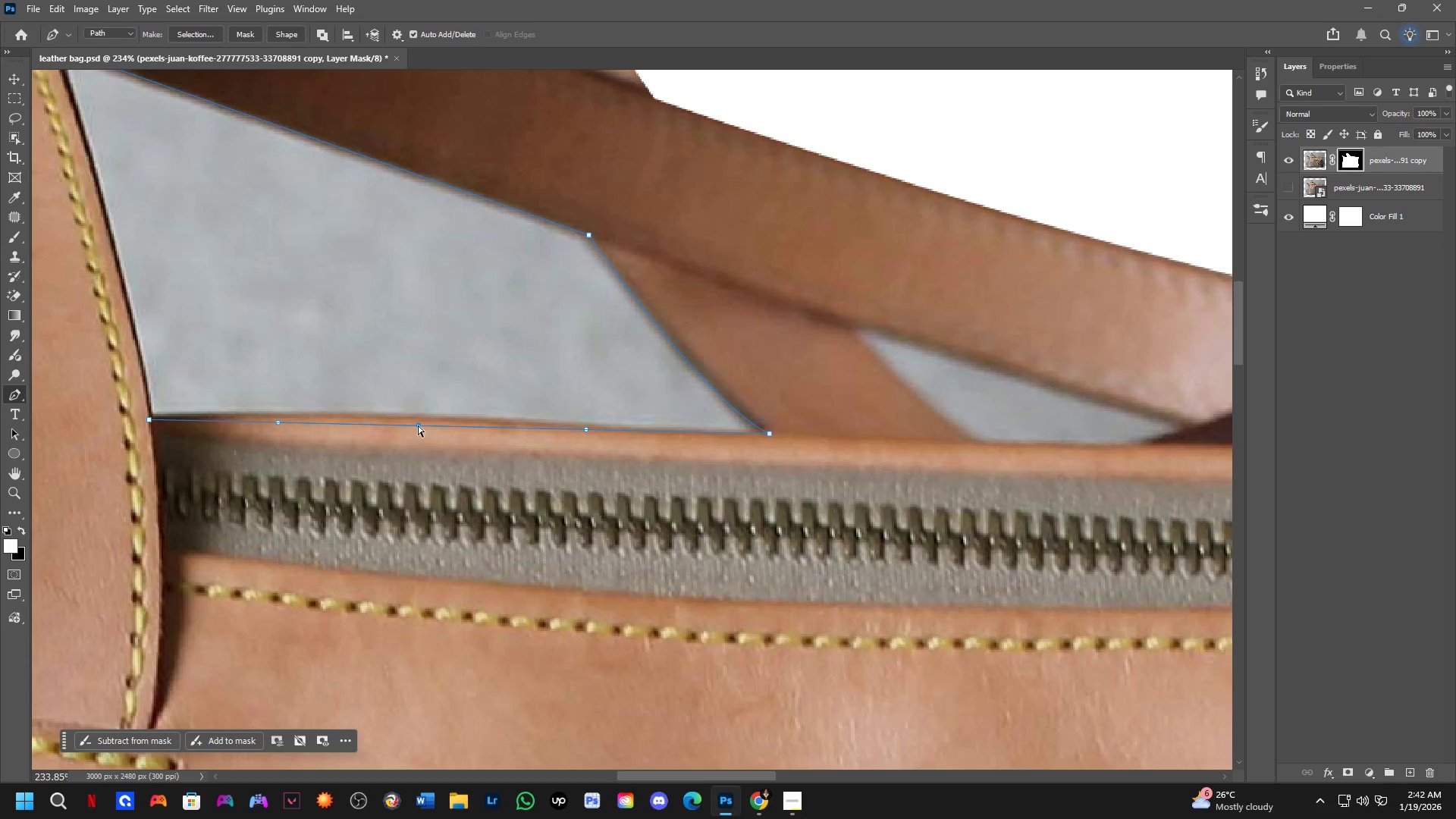 
hold_key(key=ControlLeft, duration=0.73)
left_click_drag(start_coordinate=[418, 425], to_coordinate=[405, 417])
 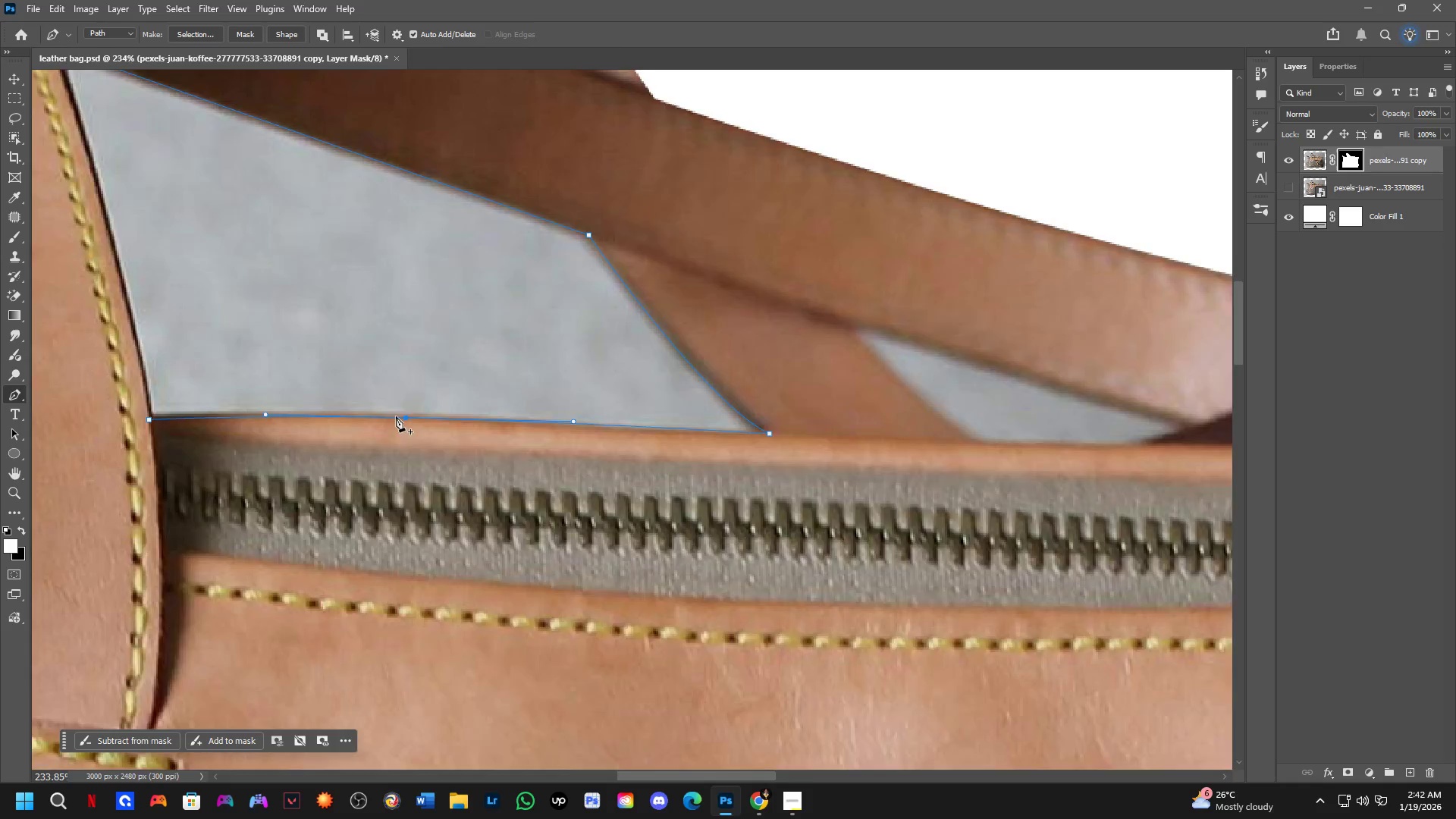 
hold_key(key=ControlLeft, duration=16.53)
 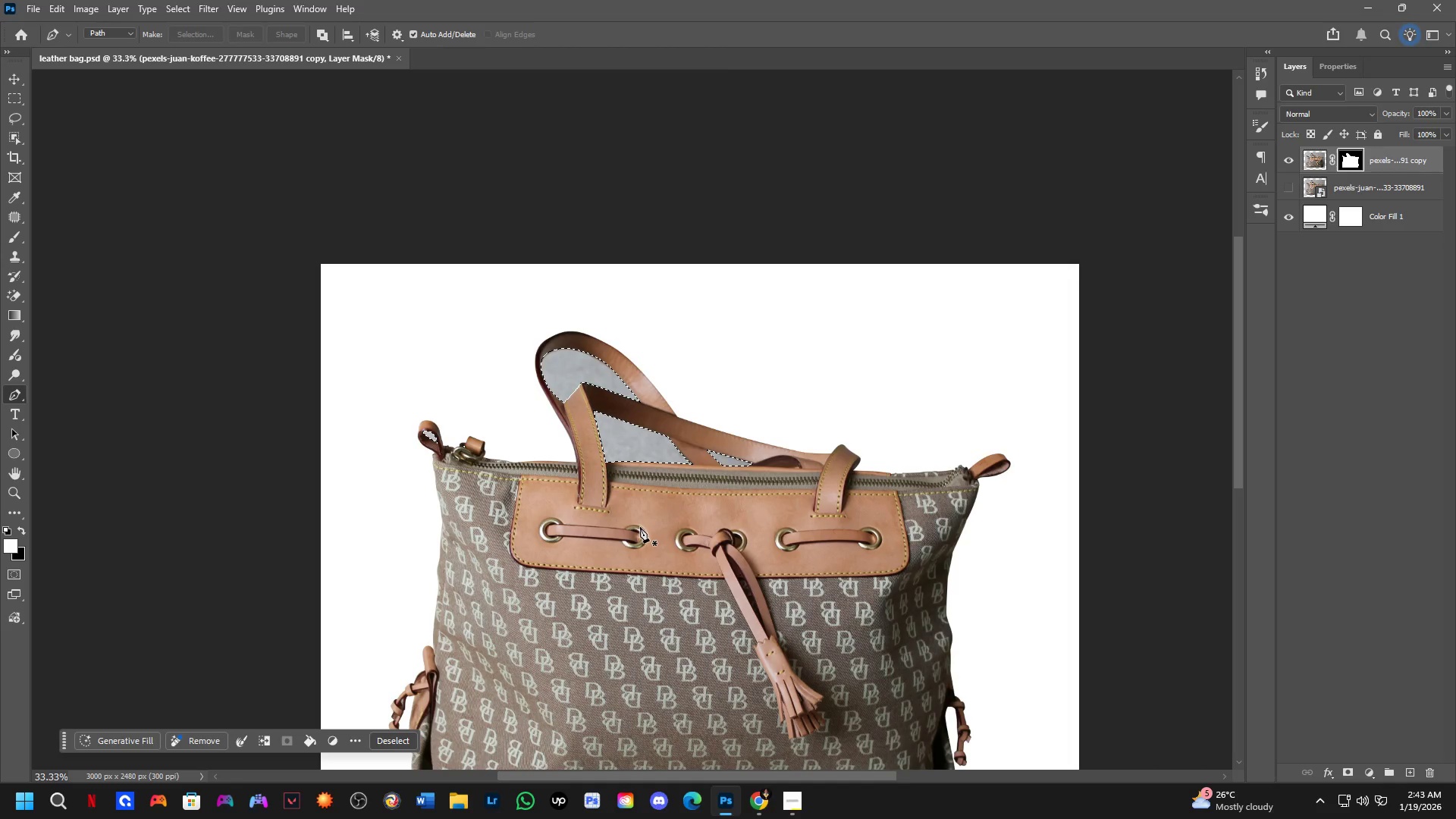 
hold_key(key=Space, duration=0.5)
 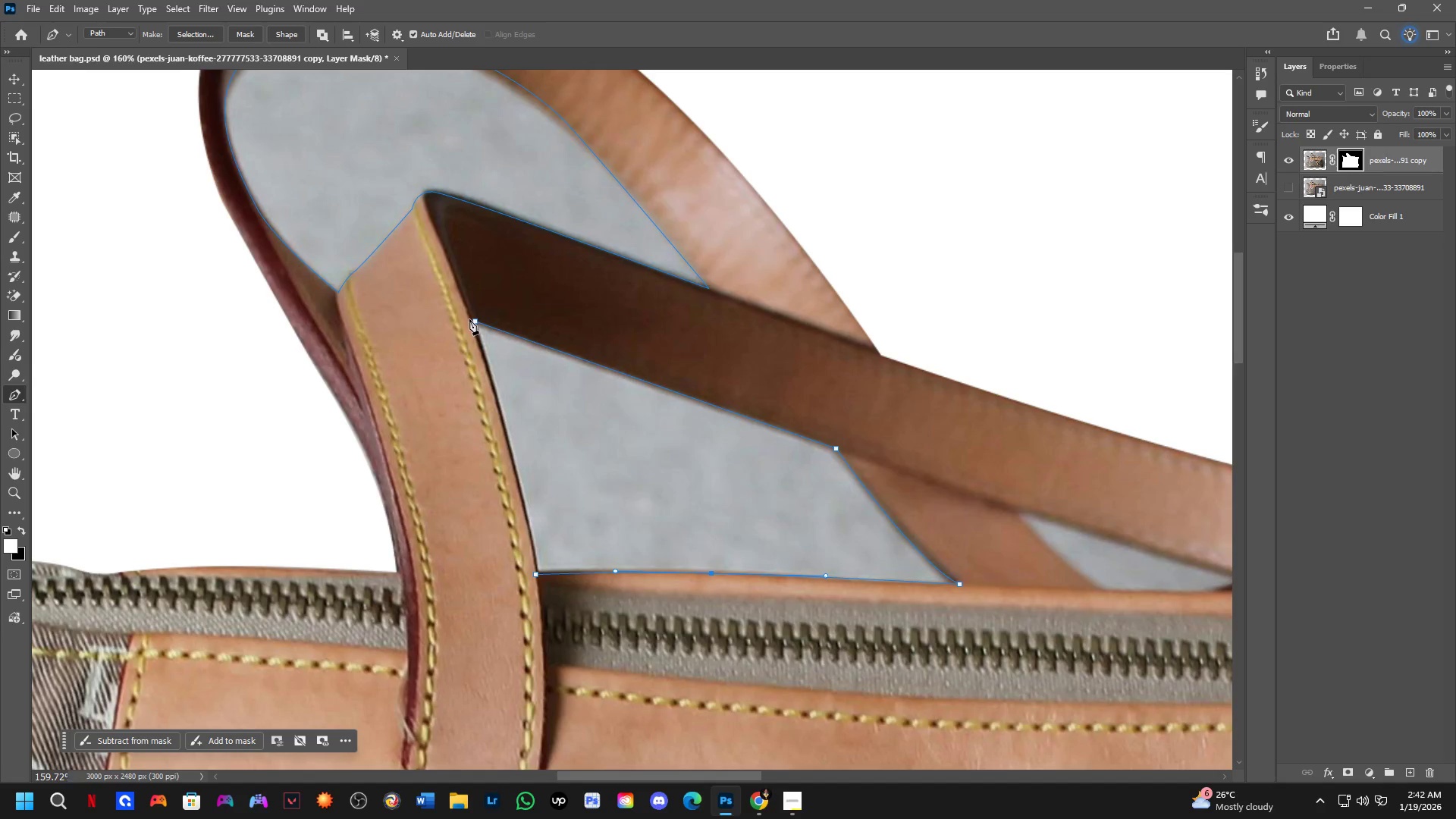 
left_click_drag(start_coordinate=[311, 463], to_coordinate=[621, 617])
 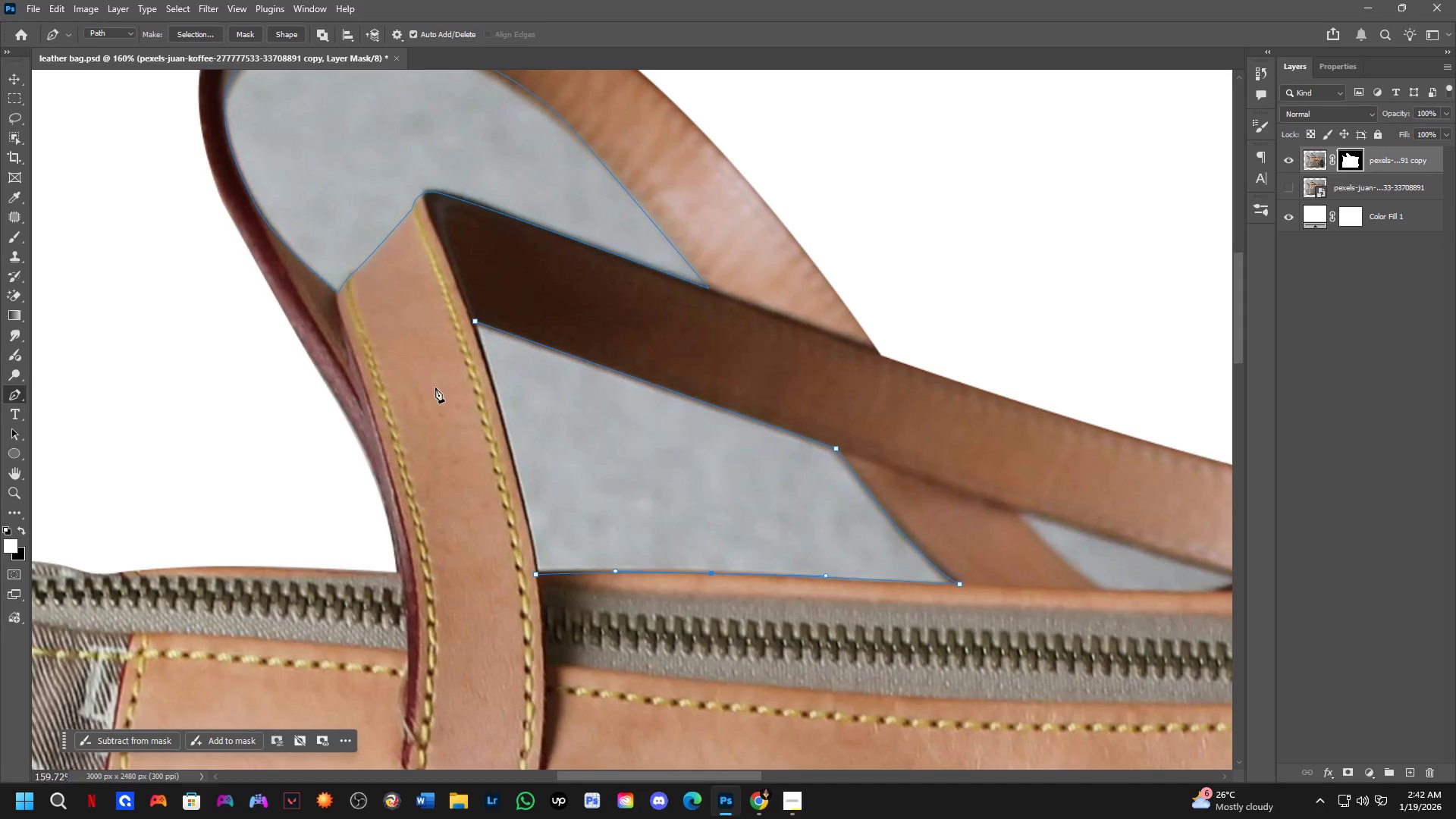 
scroll: coordinate [383, 424], scroll_direction: down, amount: 4.0
 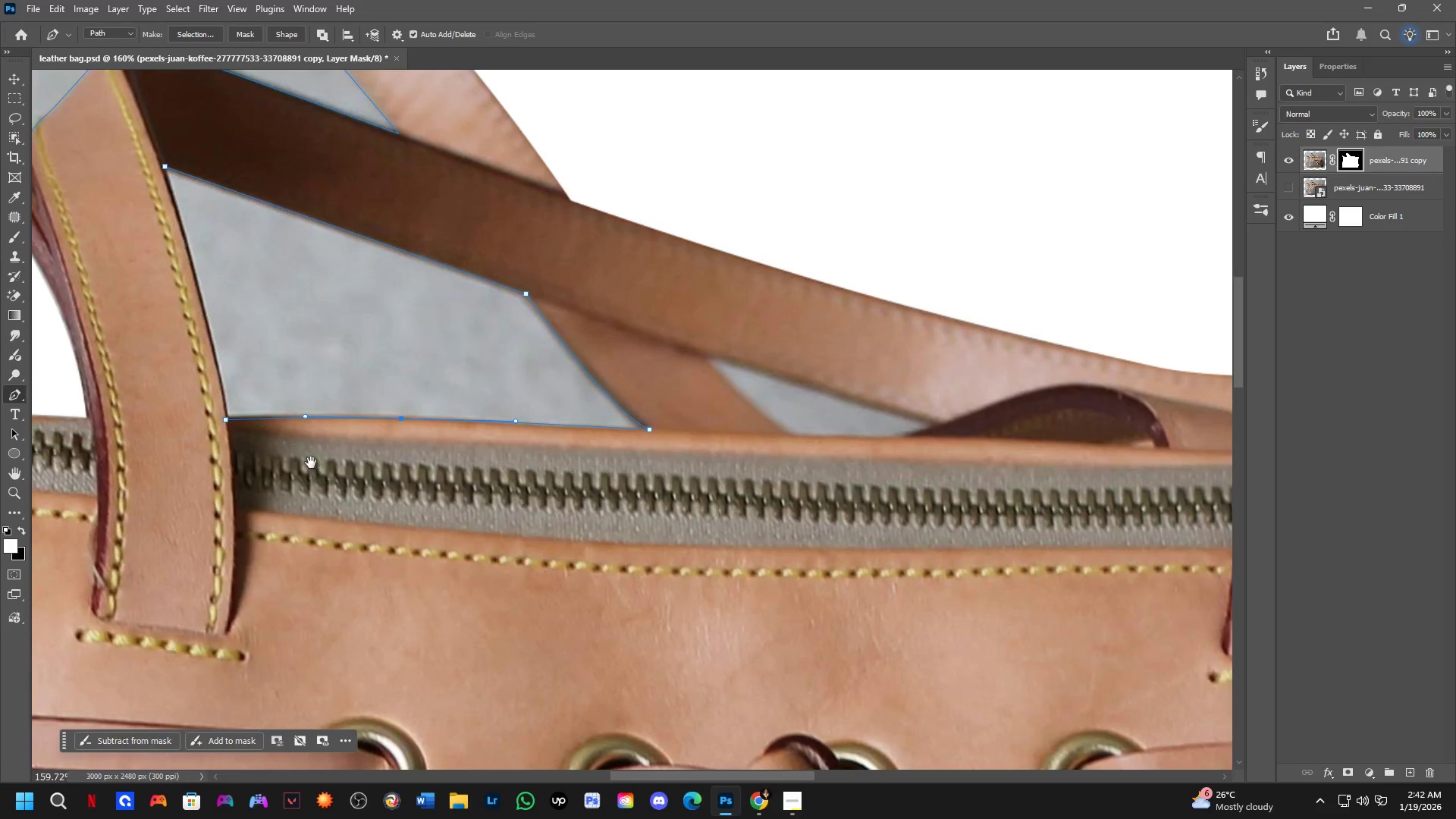 
hold_key(key=Space, duration=2.47)
 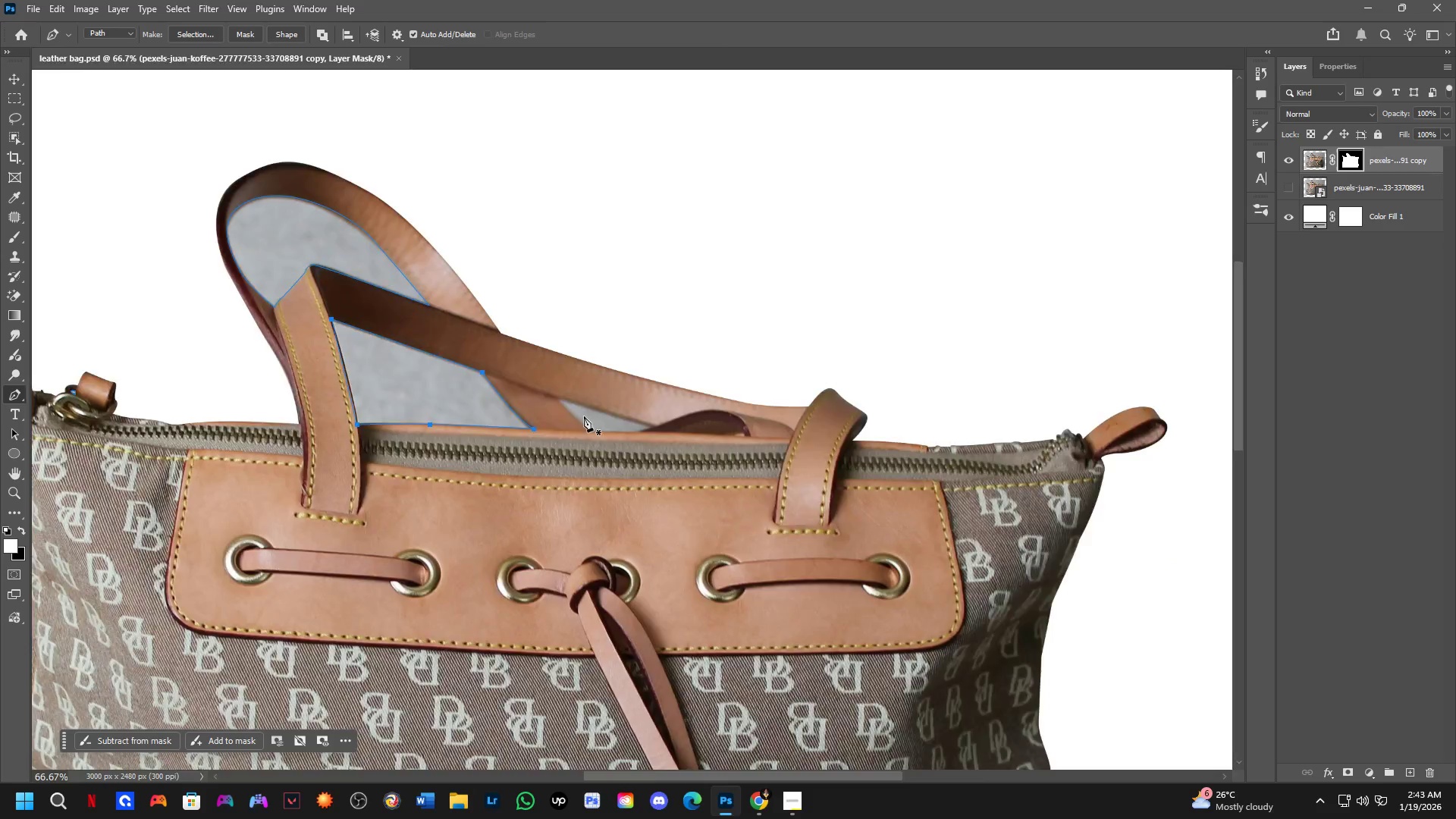 
left_click([472, 322])
 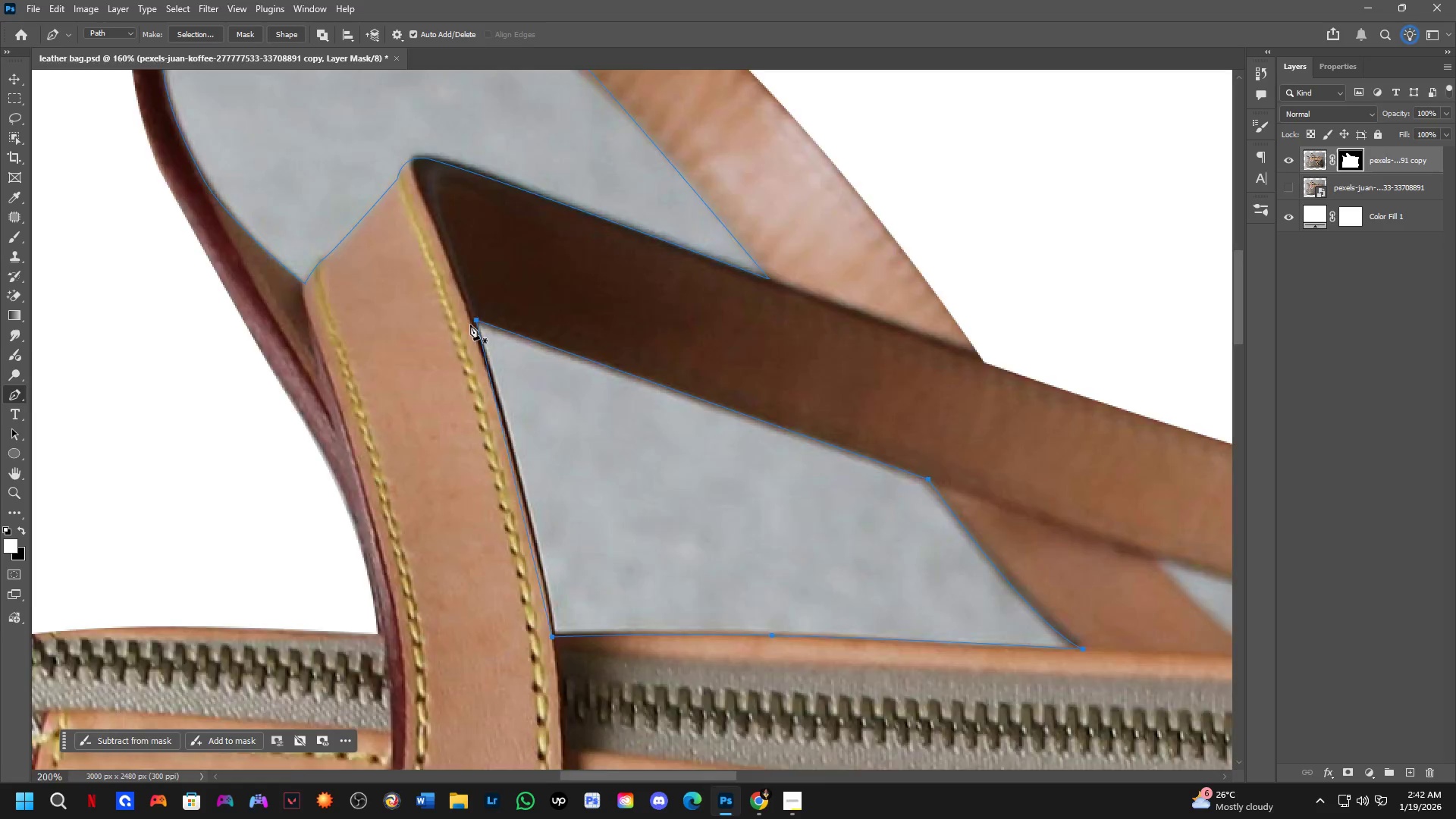 
key(Shift+ShiftLeft)
 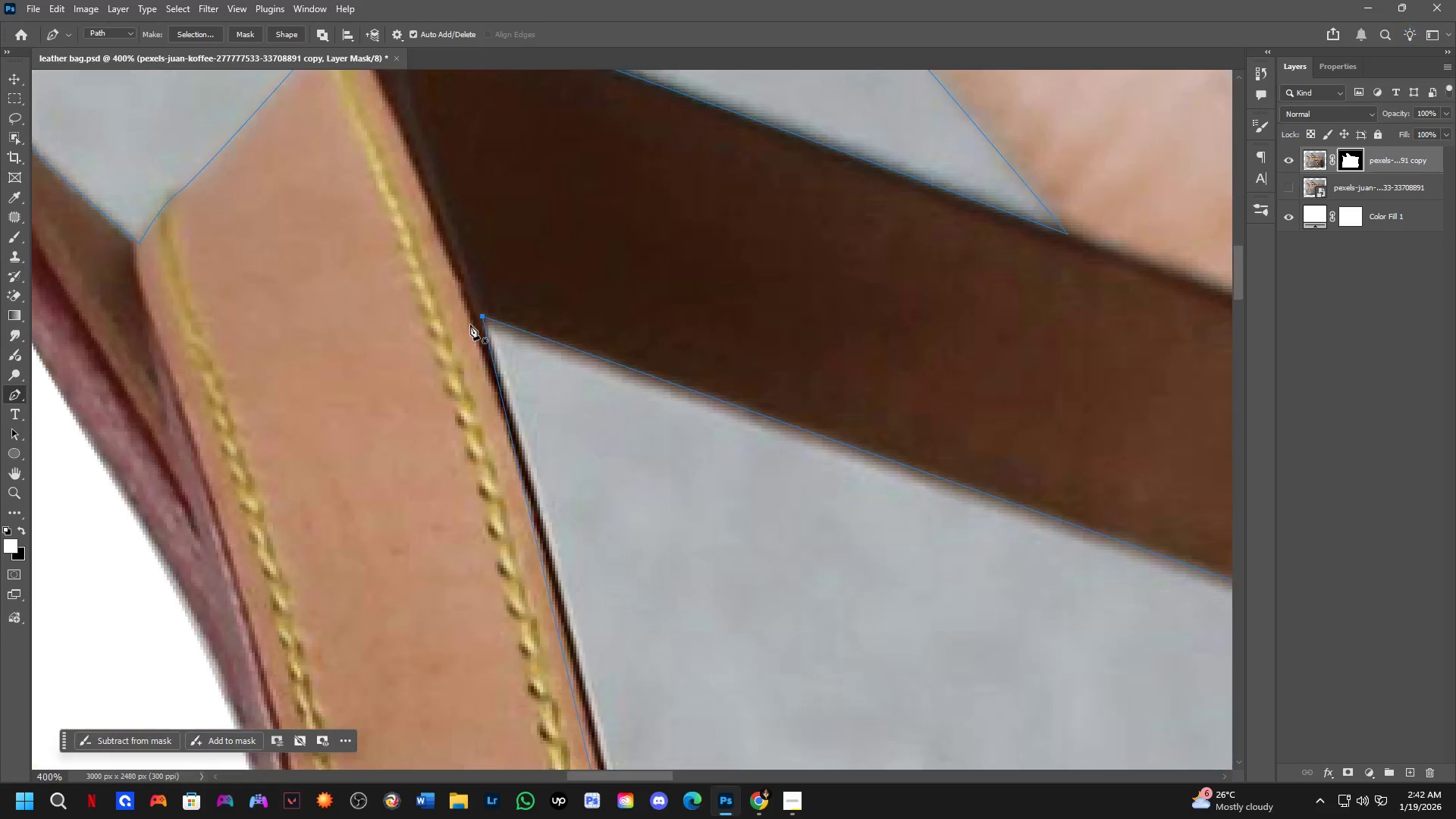 
key(Shift+ShiftLeft)
 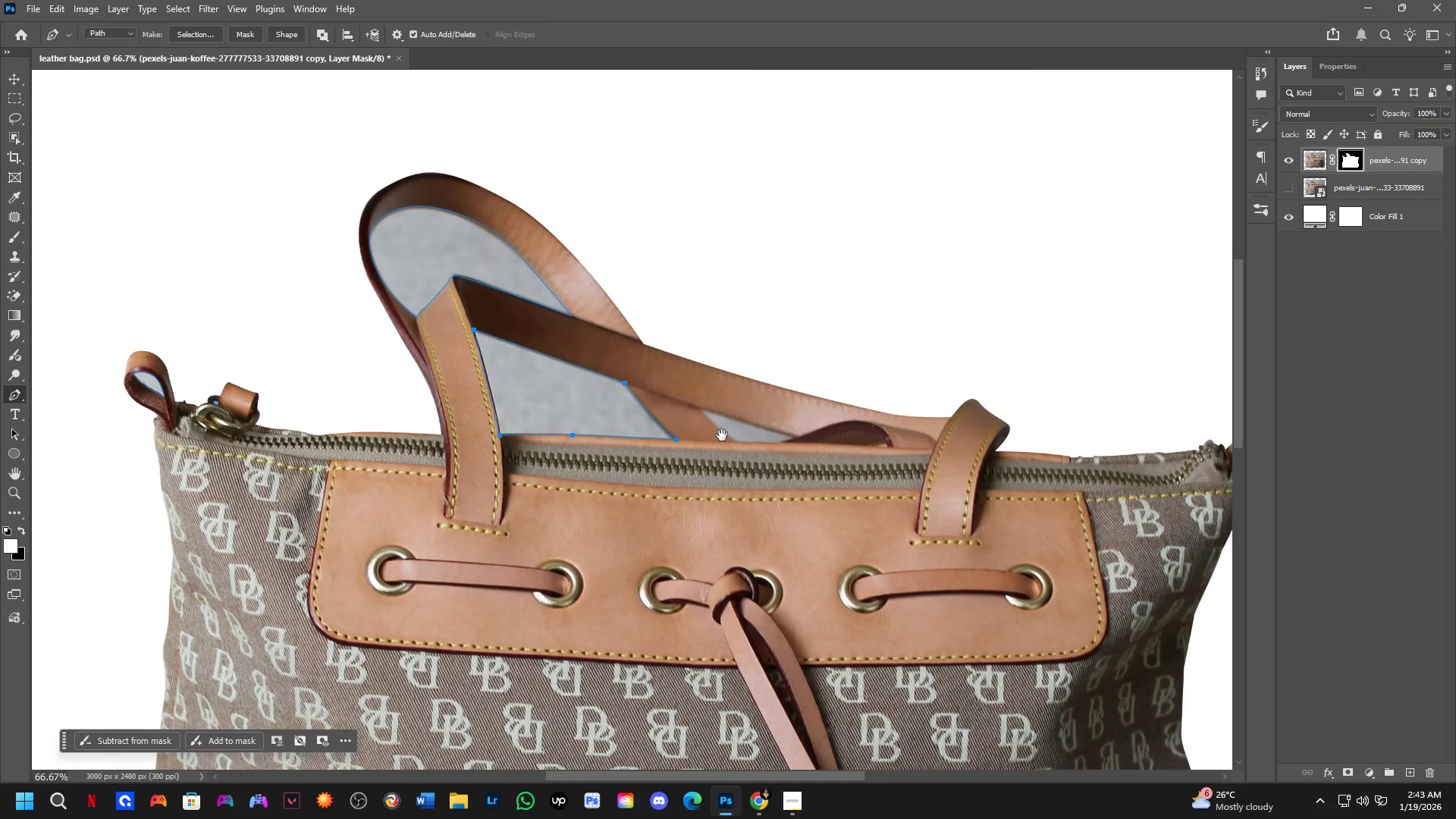 
hold_key(key=Space, duration=0.52)
 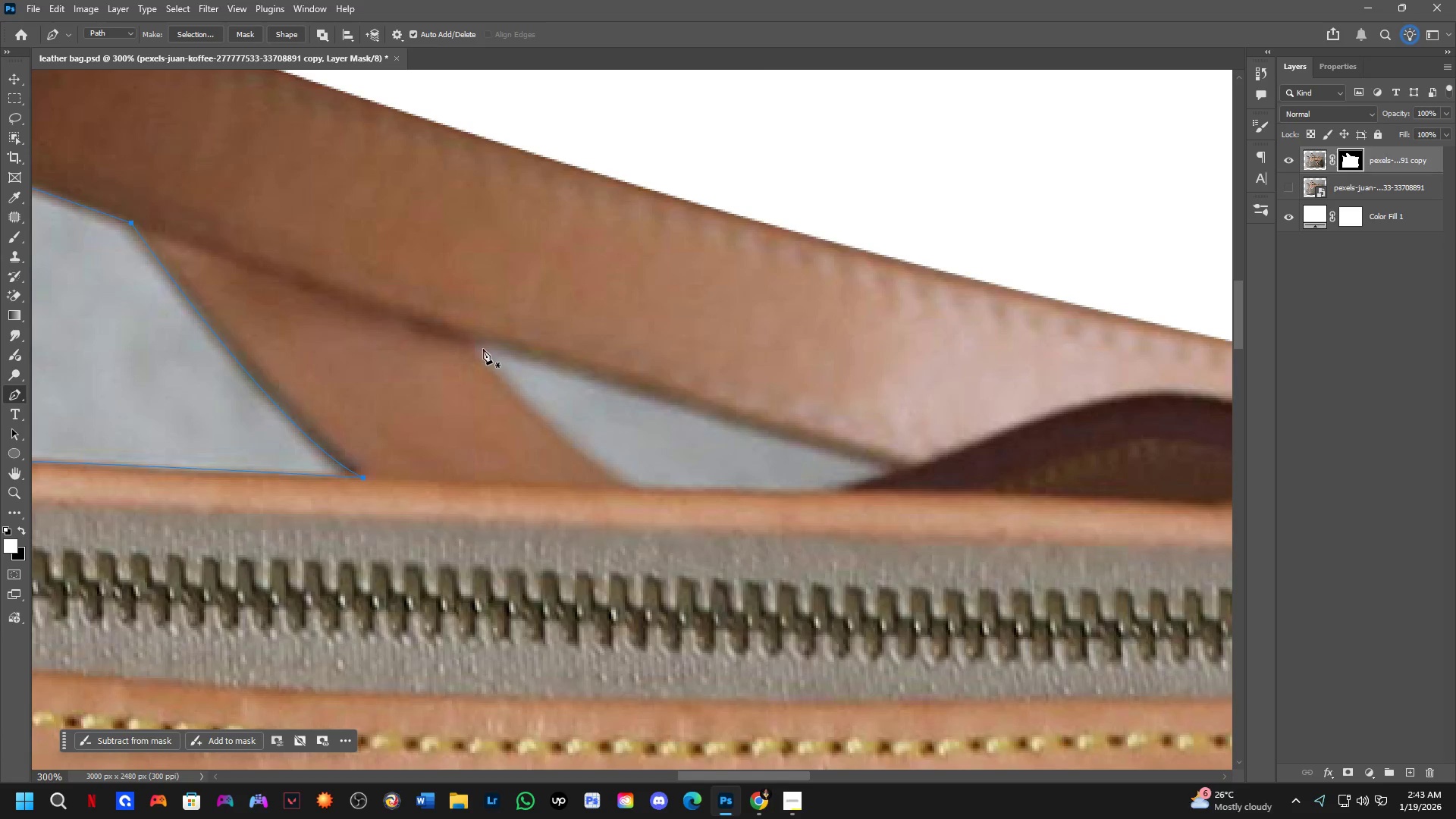 
left_click_drag(start_coordinate=[722, 435], to_coordinate=[579, 425])
 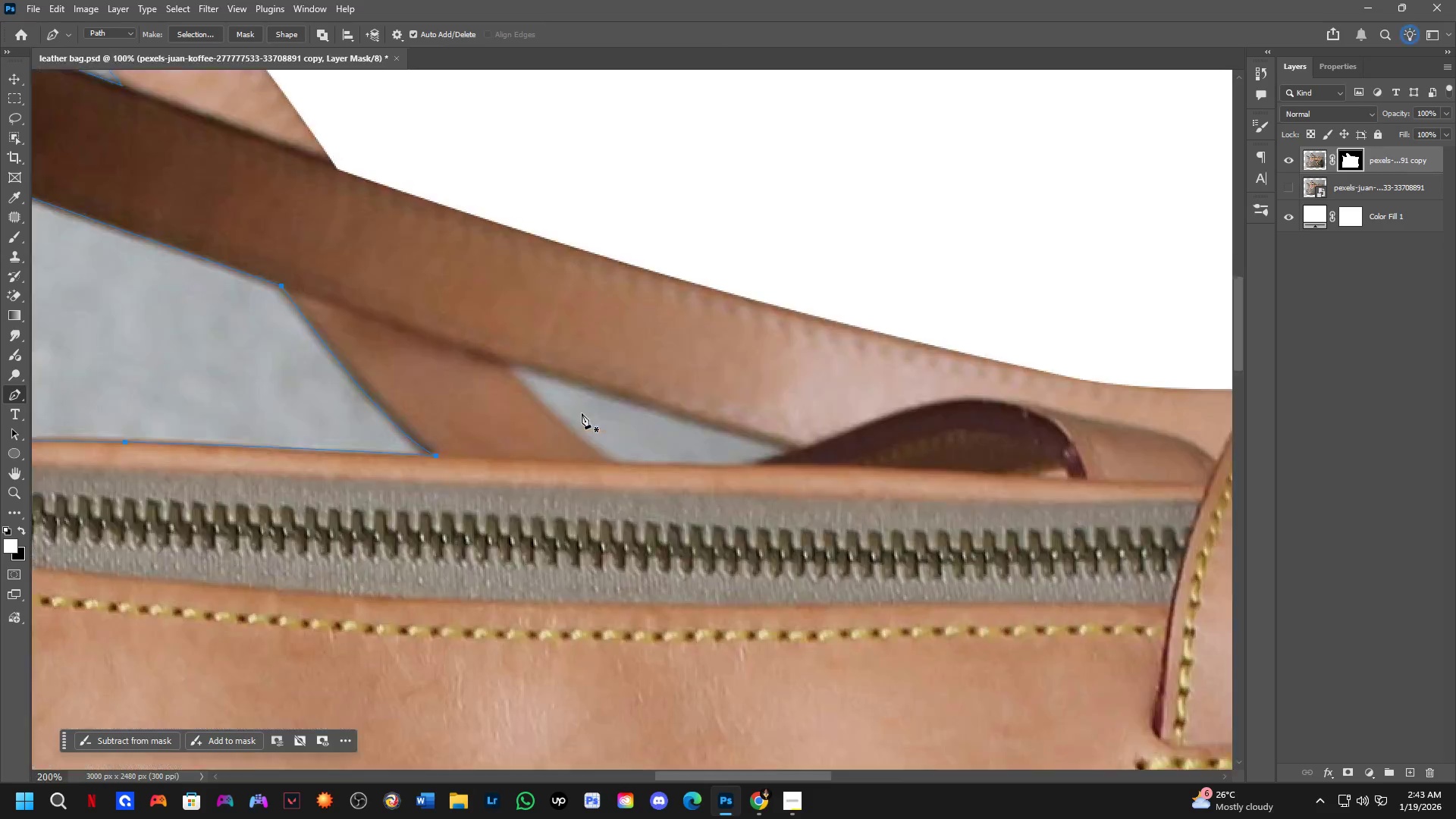 
scroll: coordinate [472, 332], scroll_direction: down, amount: 1.0
 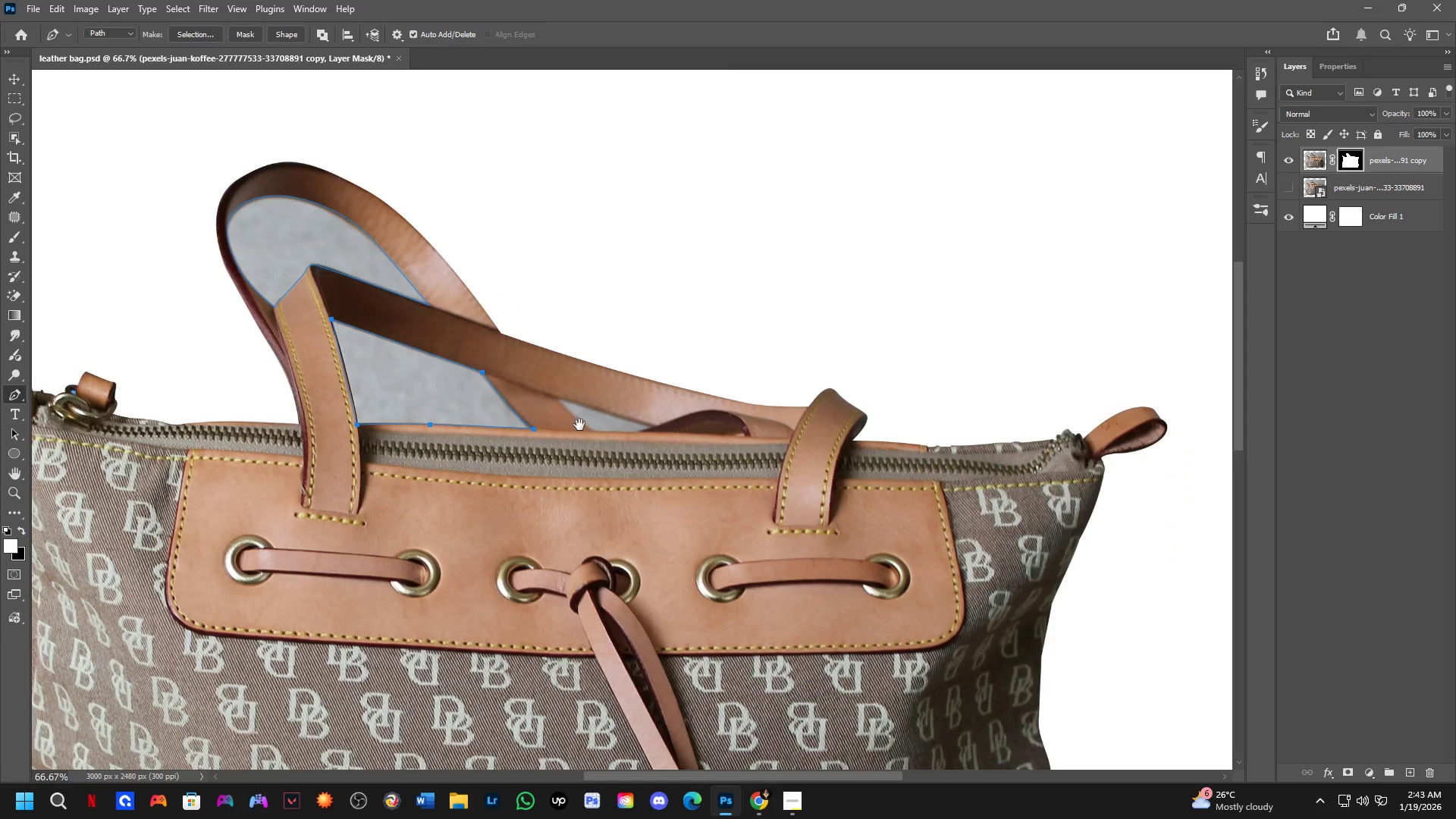 
key(Shift+ShiftLeft)
 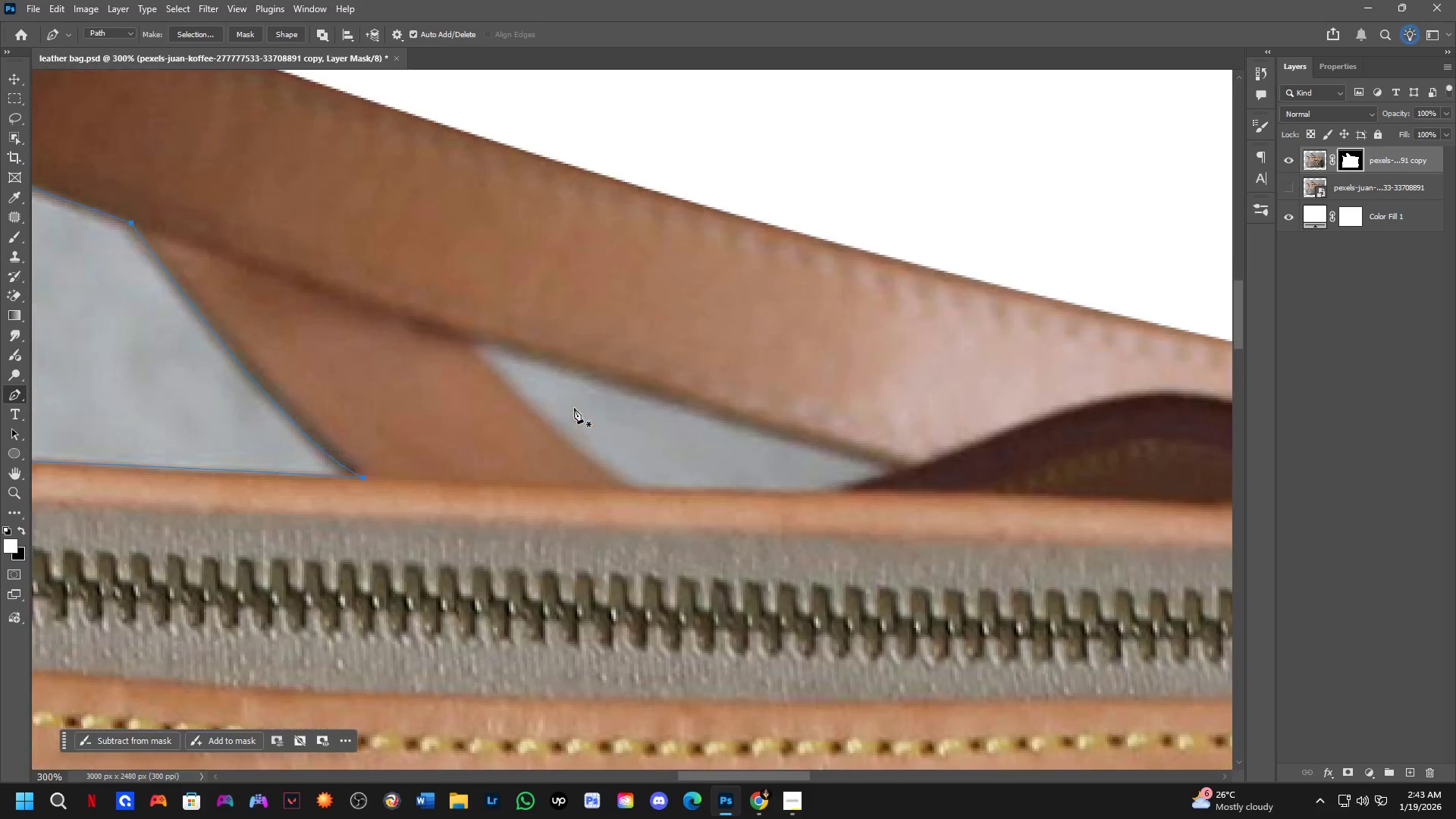 
scroll: coordinate [581, 413], scroll_direction: up, amount: 3.0
 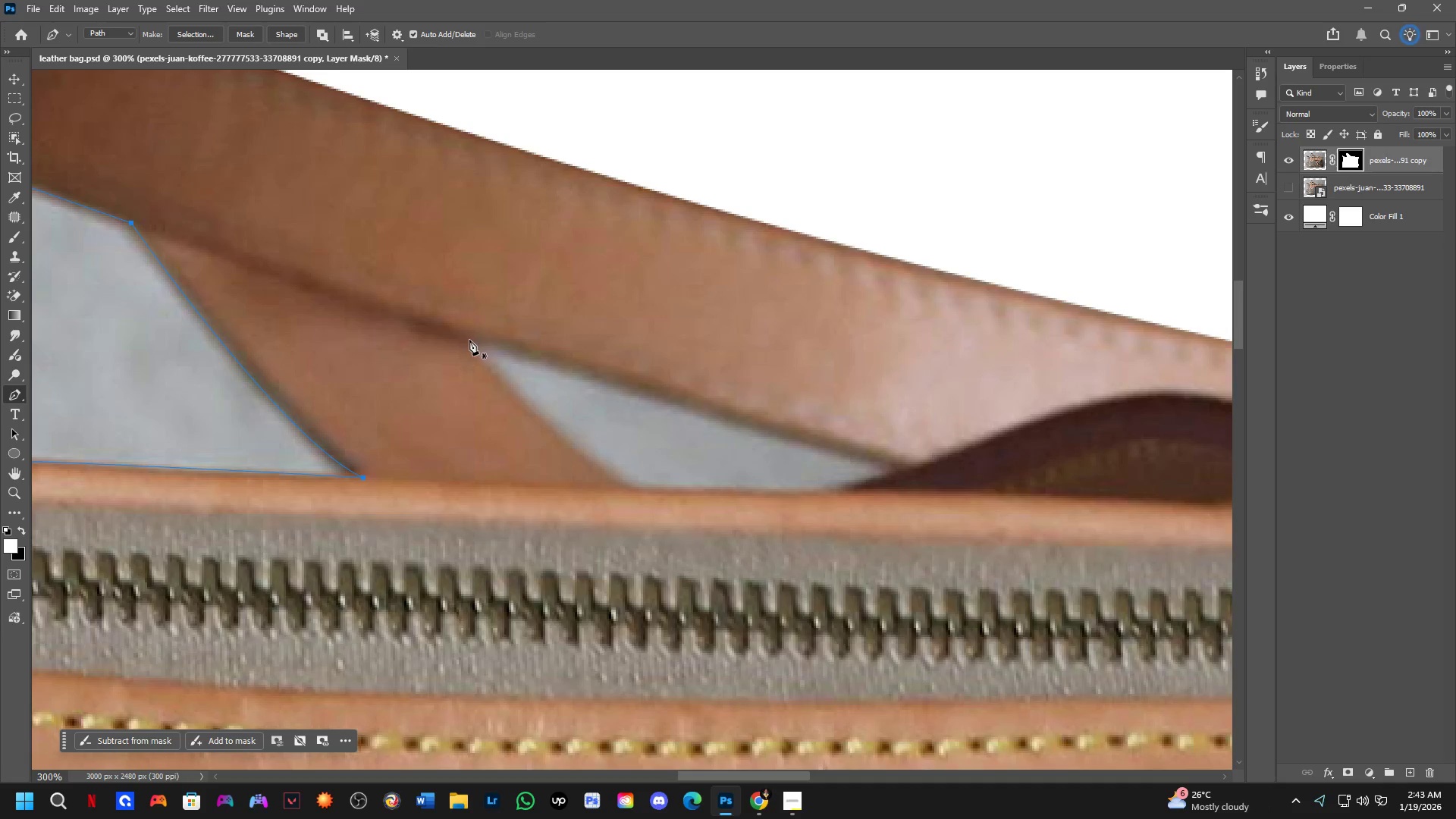 
left_click([468, 338])
 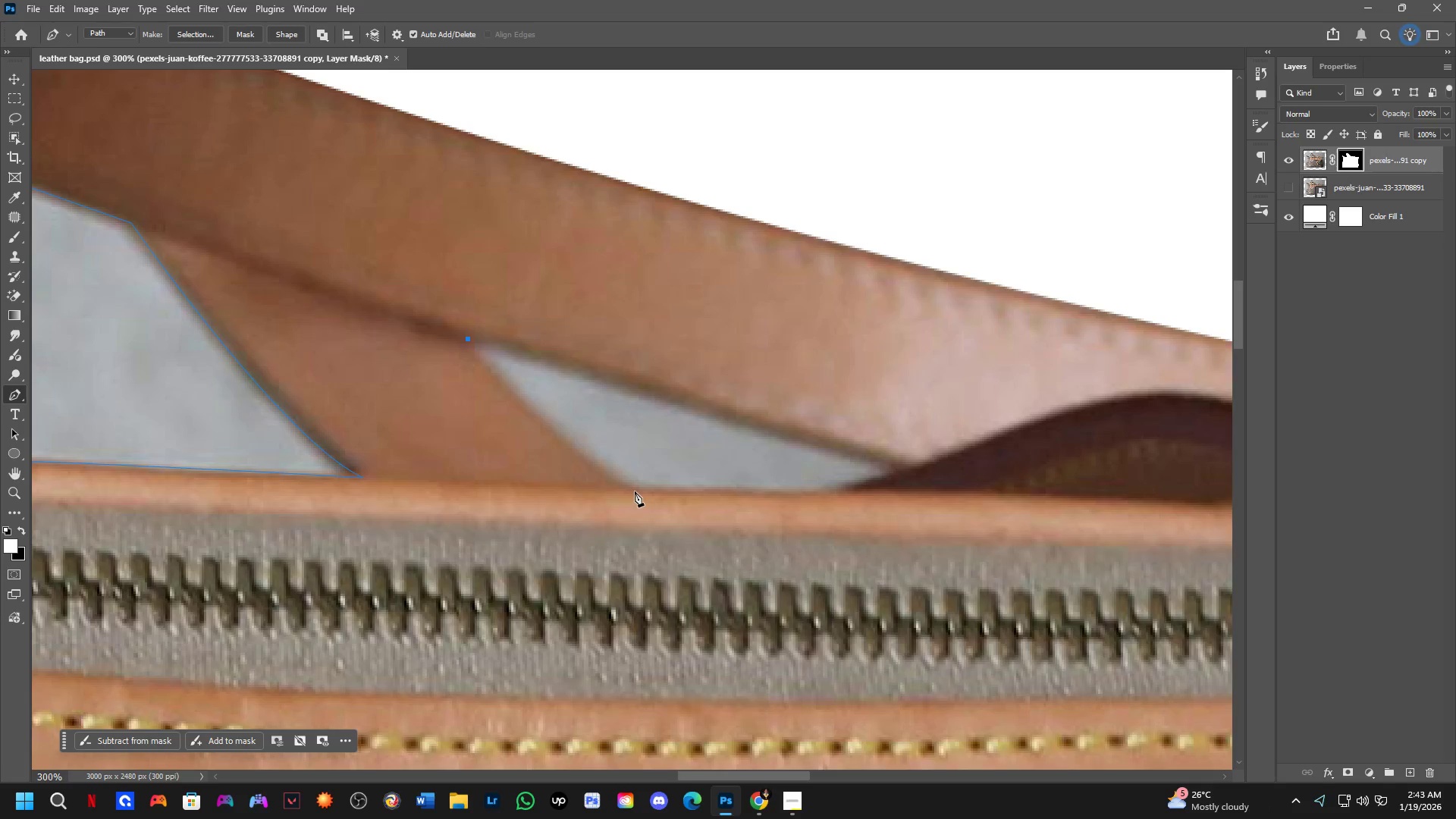 
left_click_drag(start_coordinate=[637, 491], to_coordinate=[685, 502])
 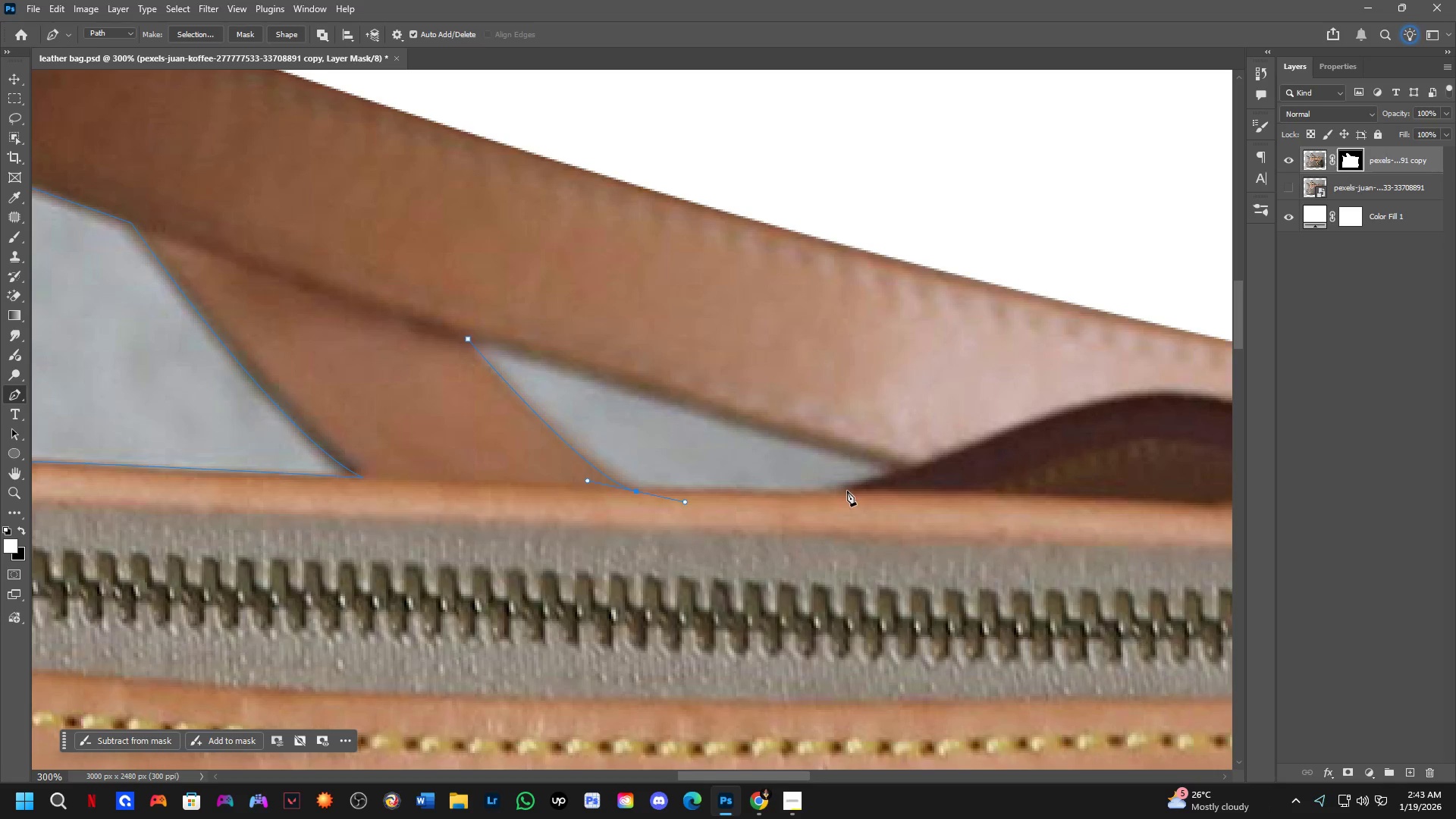 
left_click_drag(start_coordinate=[847, 491], to_coordinate=[858, 488])
 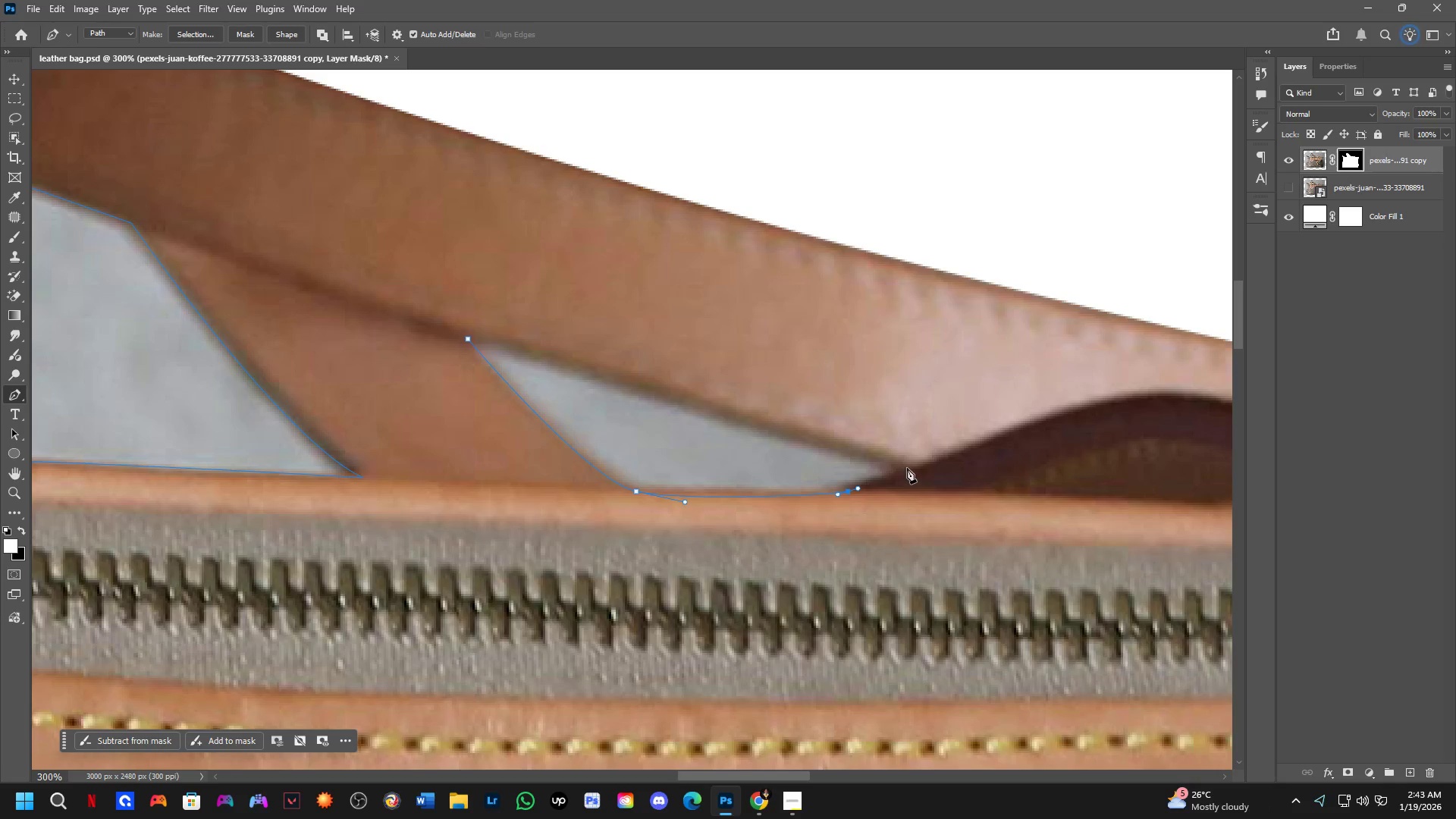 
left_click([907, 467])
 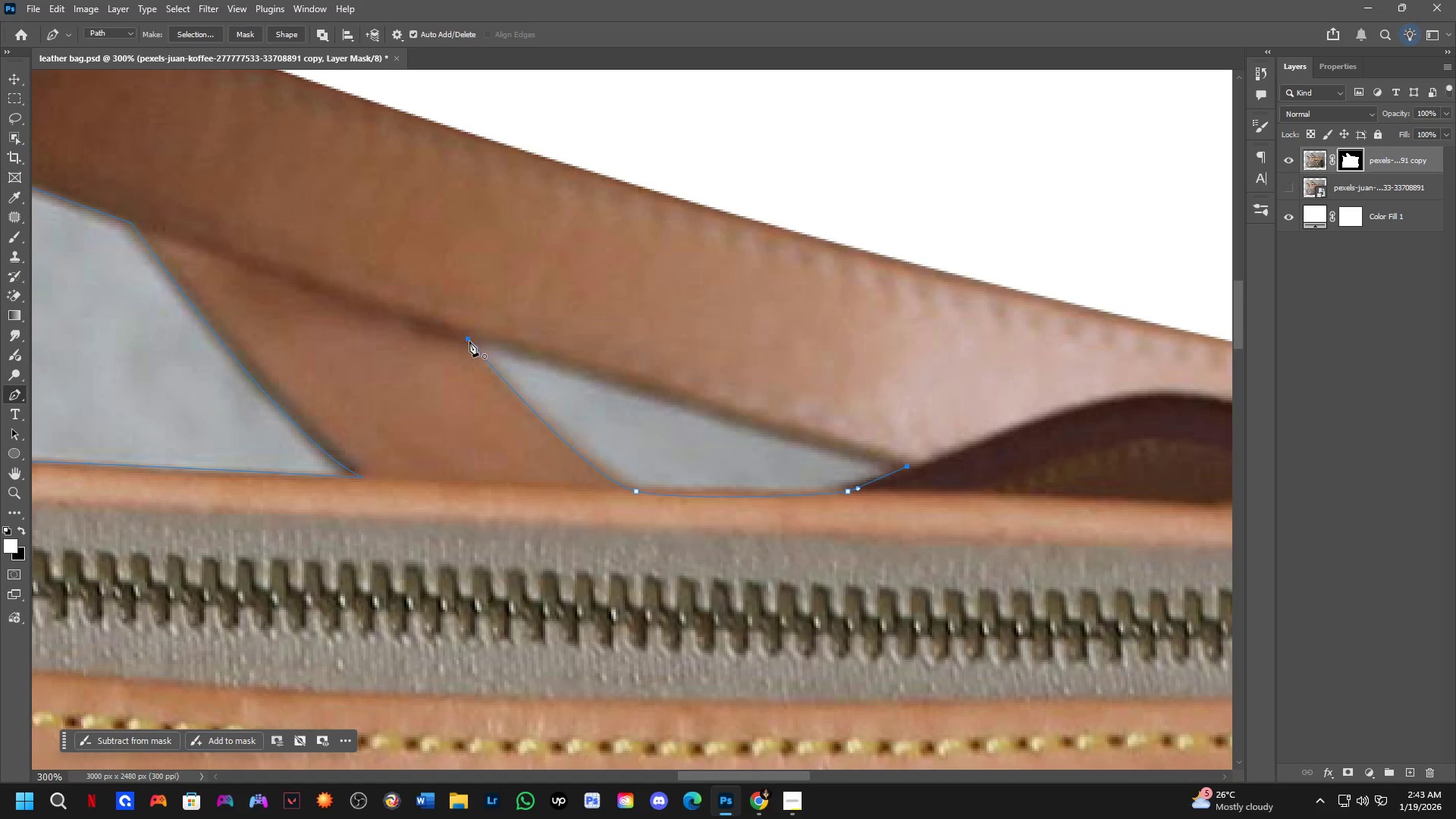 
left_click([469, 340])
 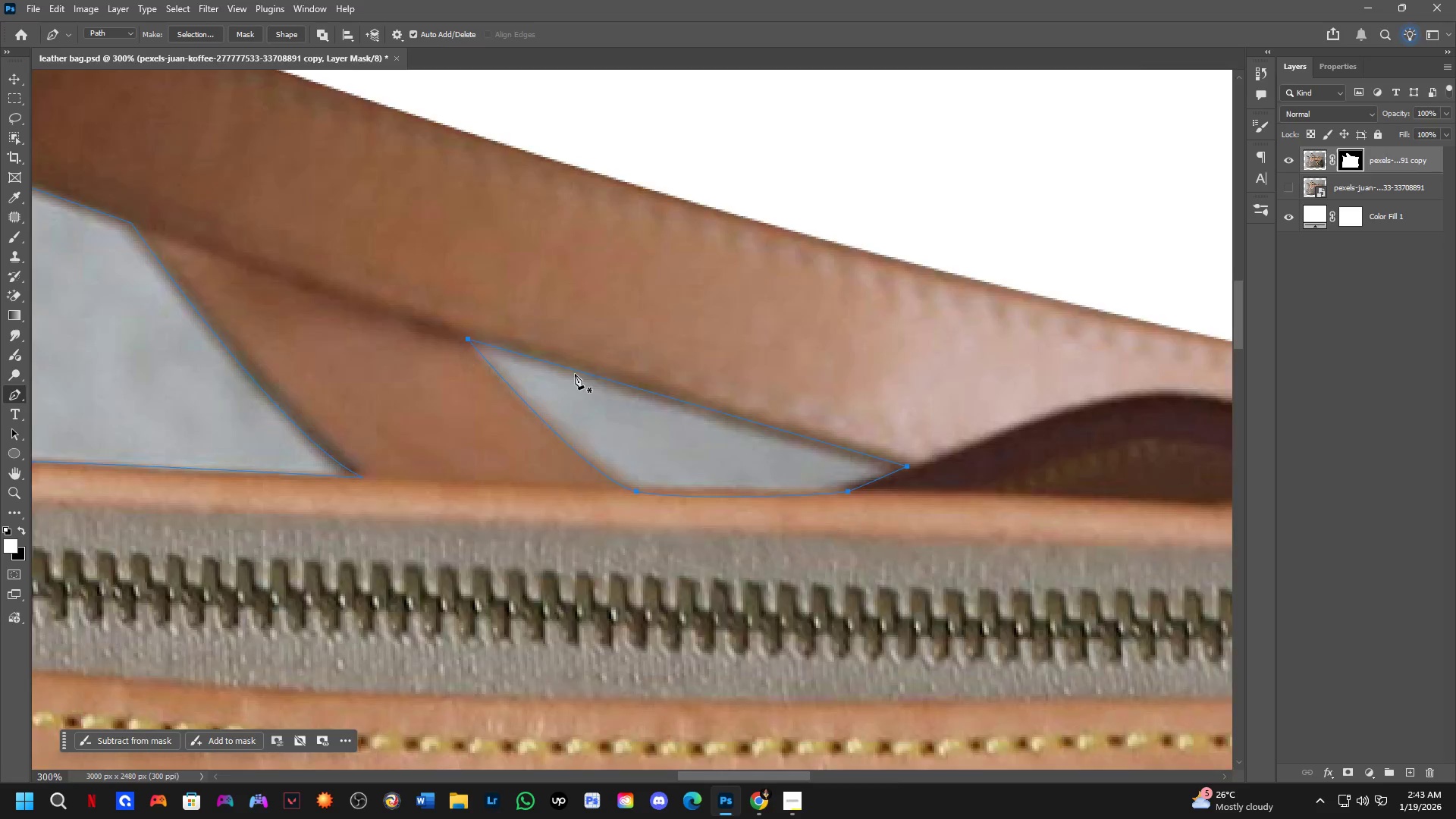 
key(Shift+ShiftLeft)
 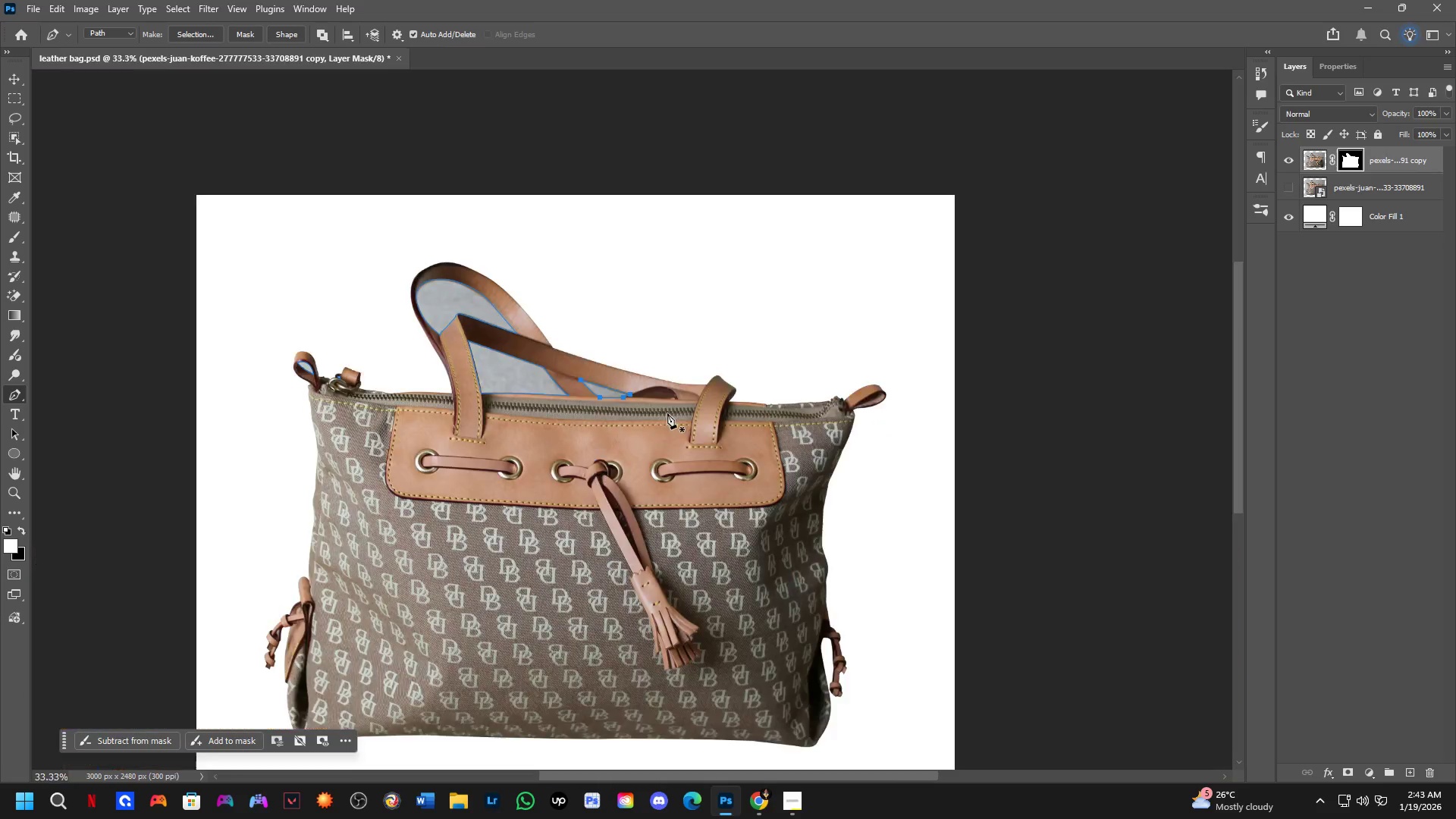 
scroll: coordinate [604, 390], scroll_direction: down, amount: 5.0
 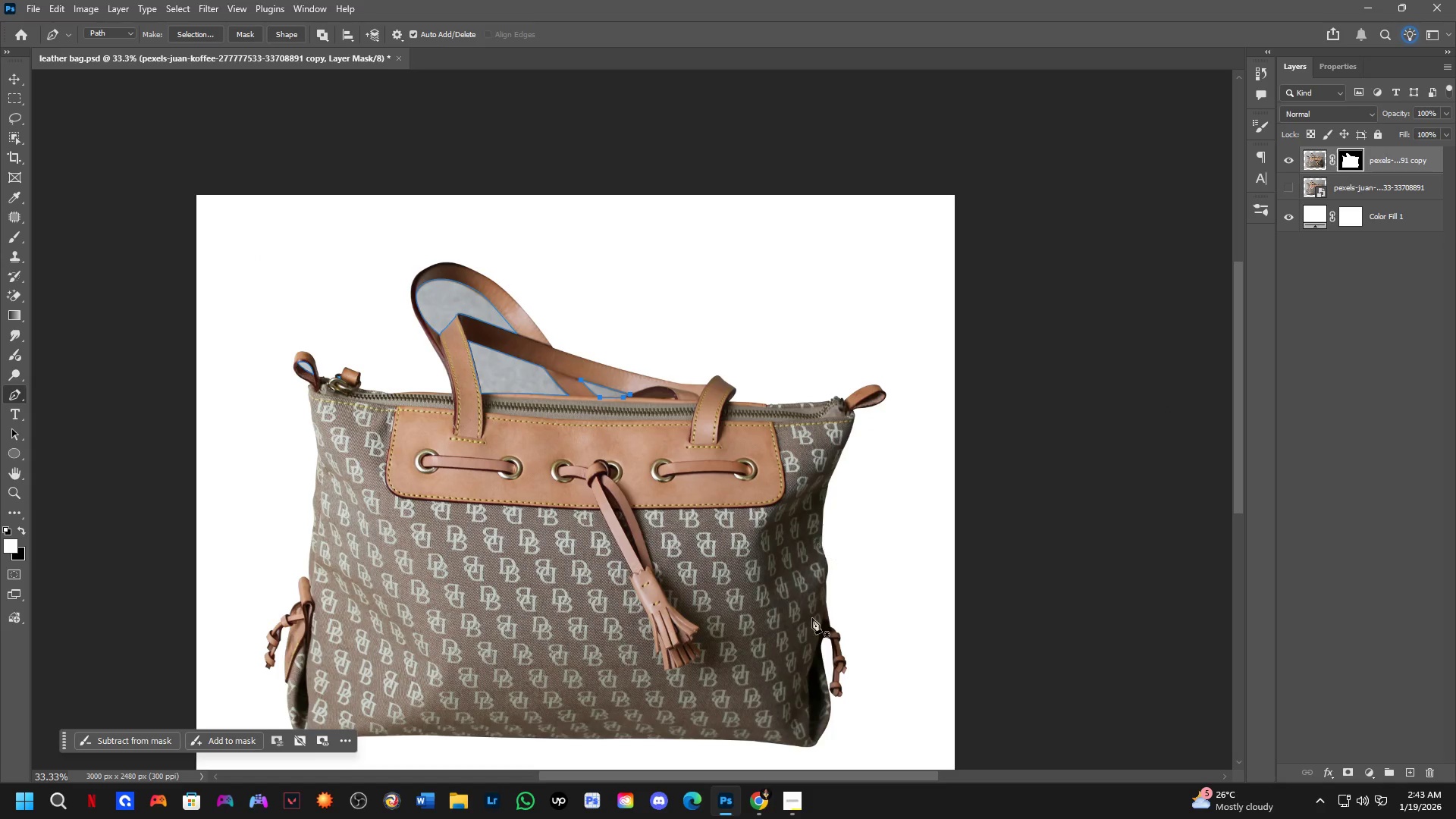 
hold_key(key=Space, duration=1.14)
 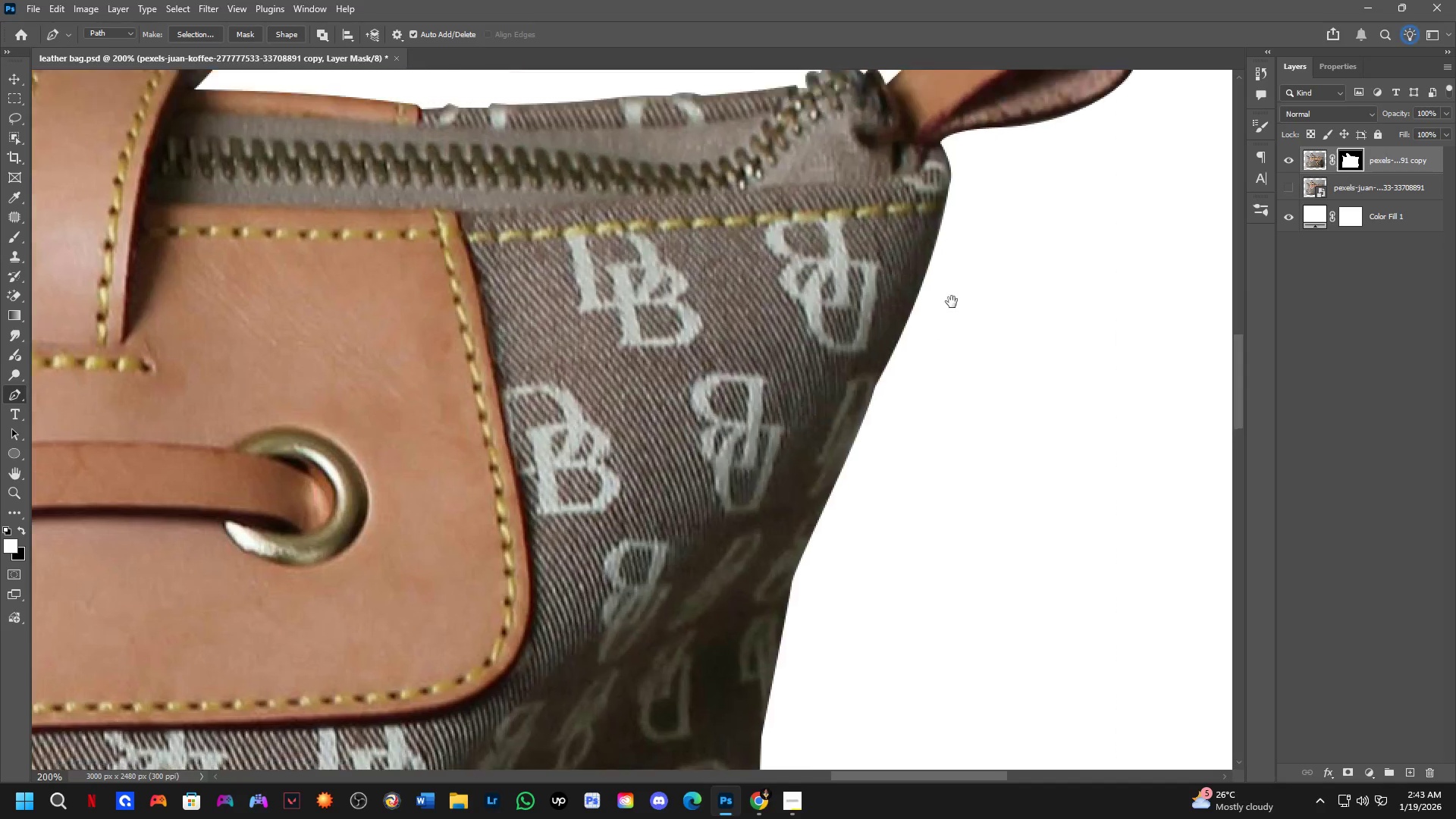 
left_click_drag(start_coordinate=[821, 662], to_coordinate=[909, 566])
 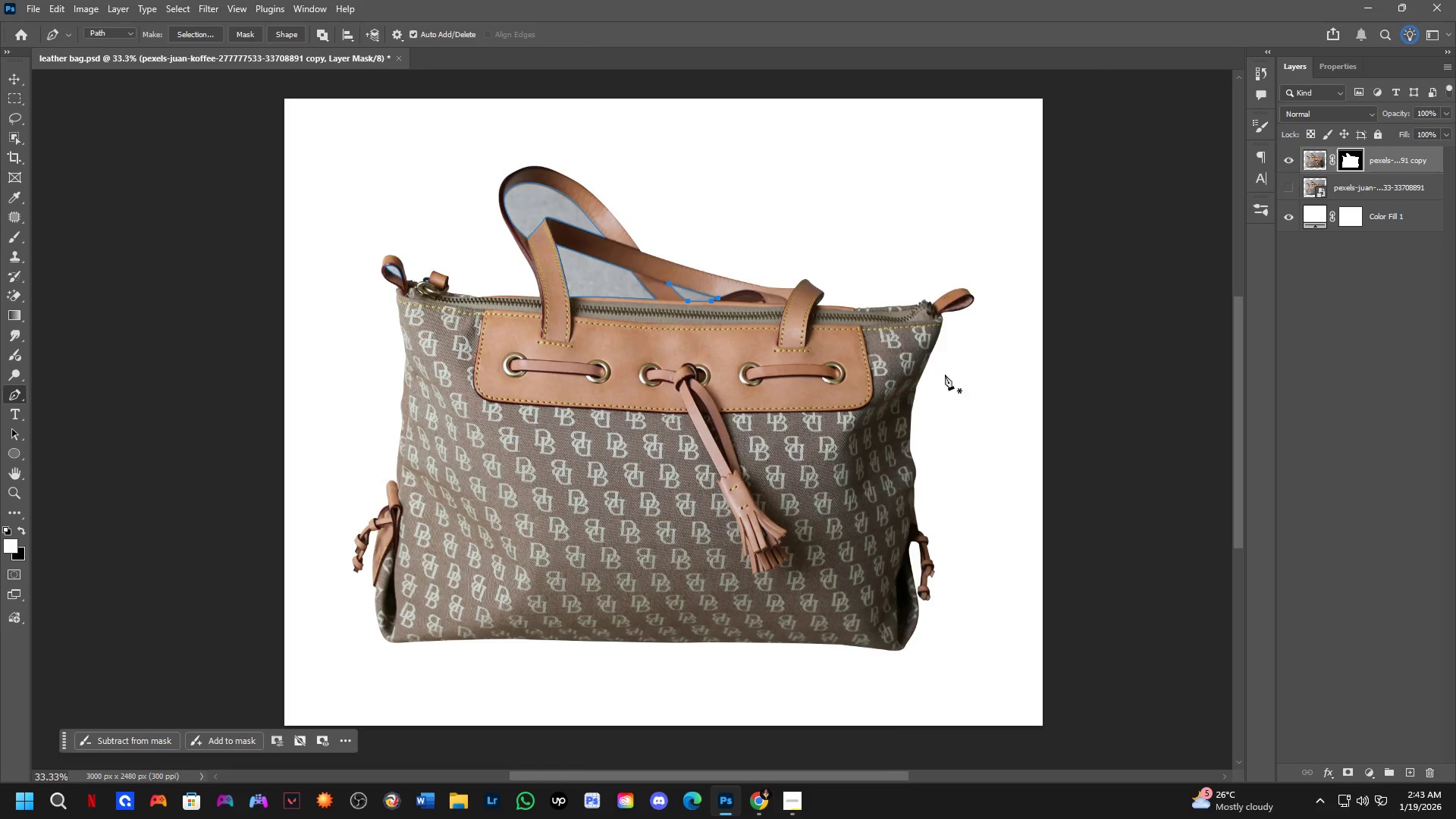 
hold_key(key=Space, duration=1.45)
 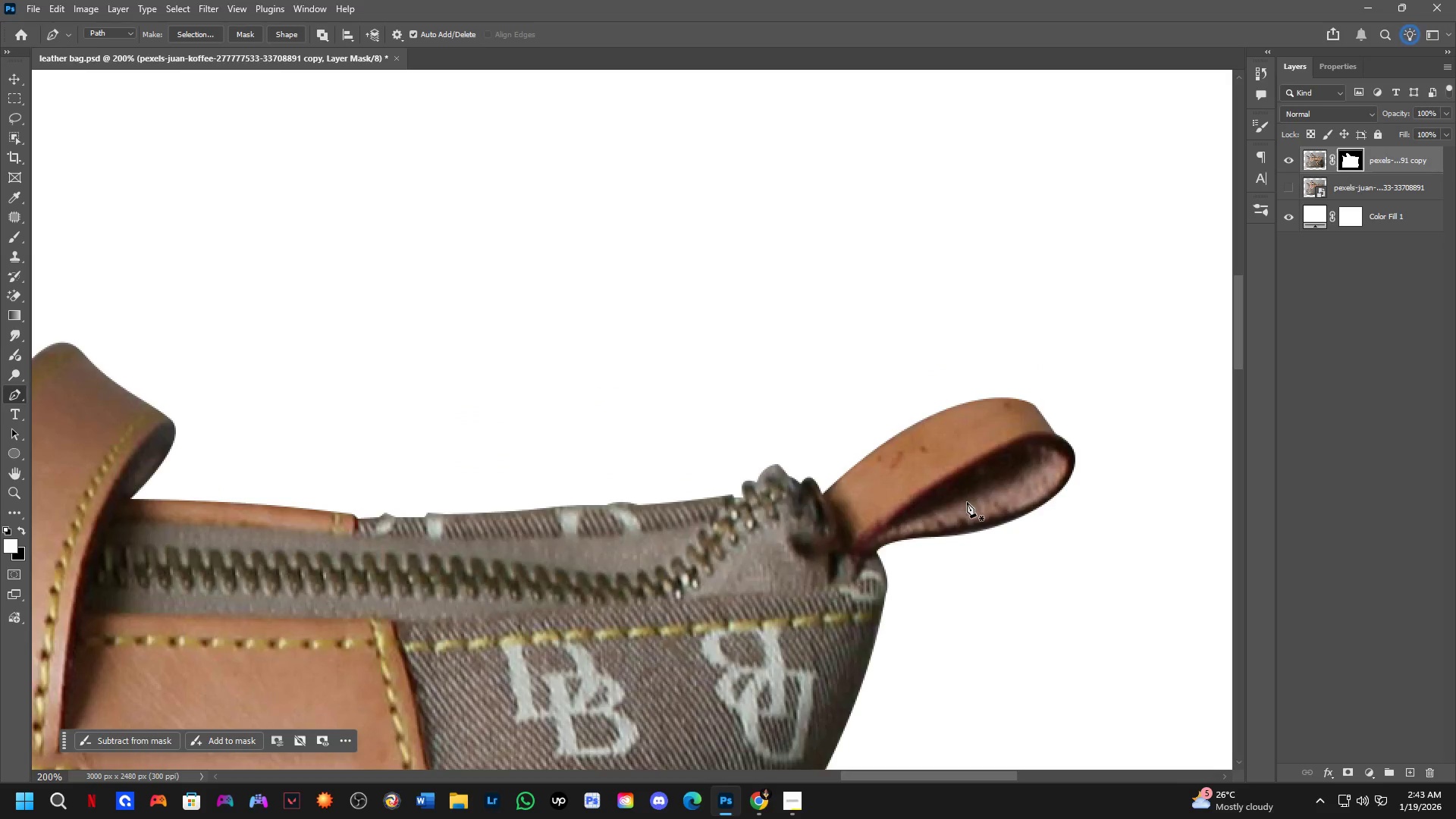 
key(Shift+ShiftLeft)
 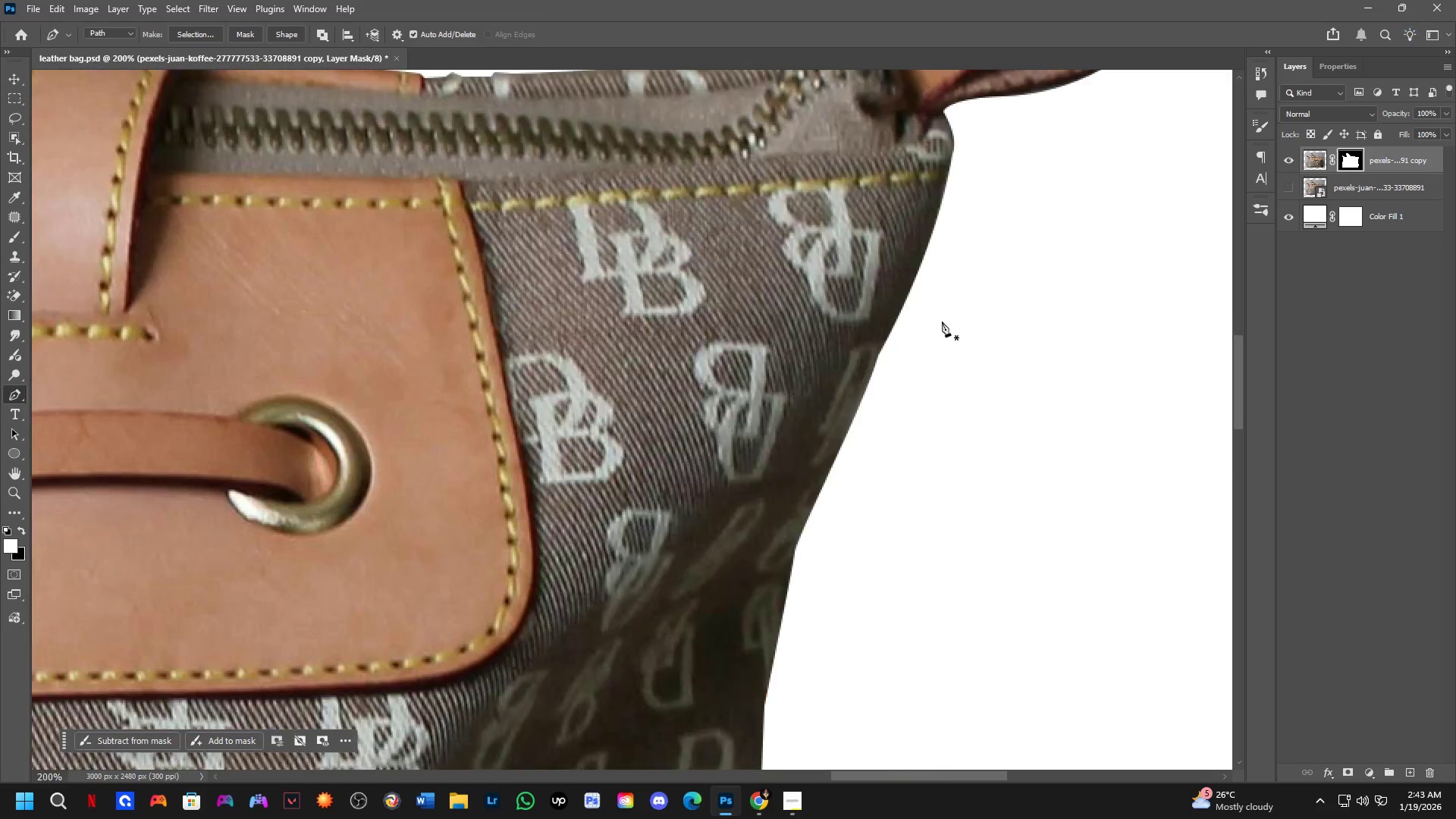 
left_click_drag(start_coordinate=[959, 215], to_coordinate=[892, 656])
 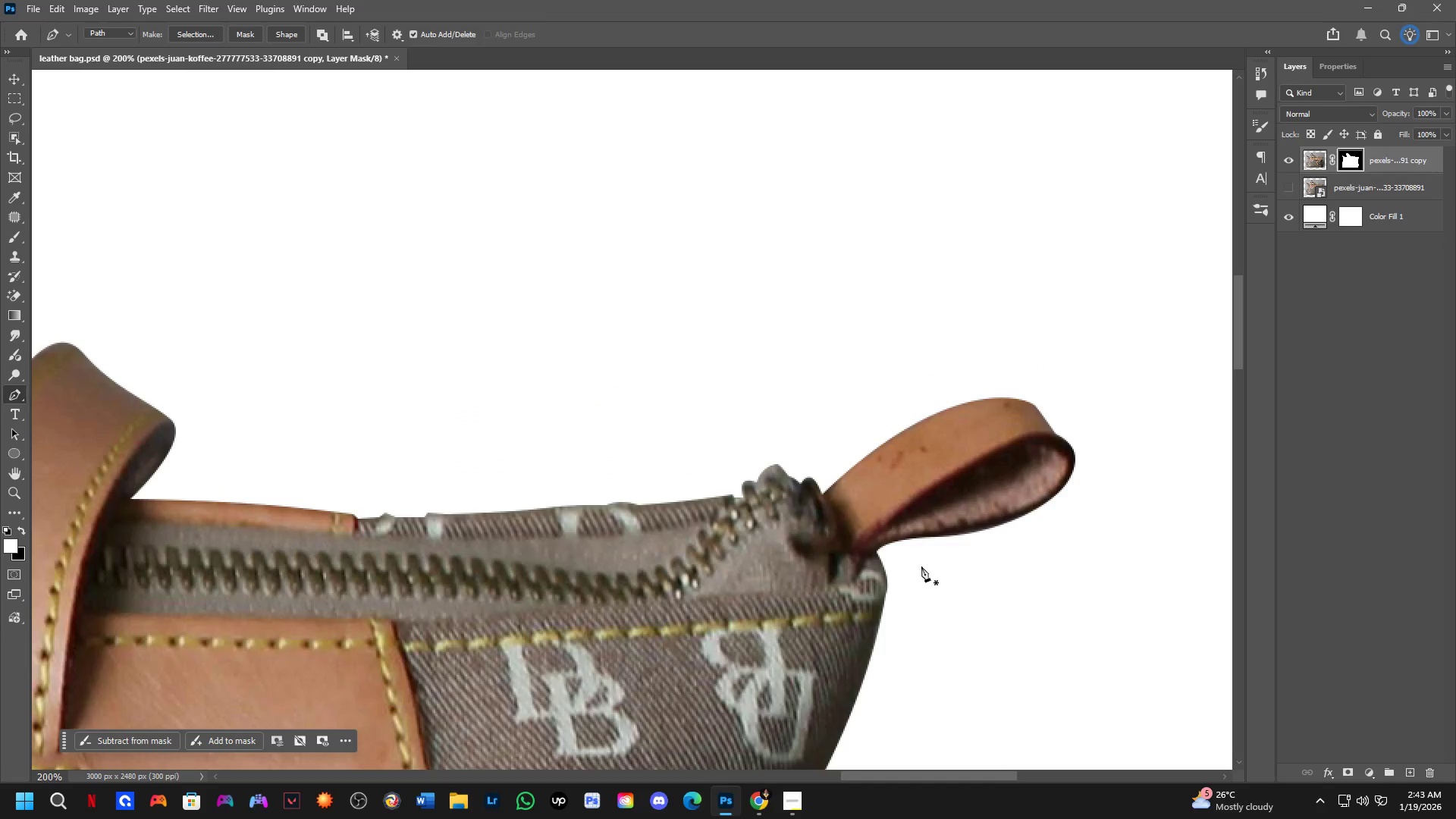 
scroll: coordinate [940, 347], scroll_direction: up, amount: 4.0
 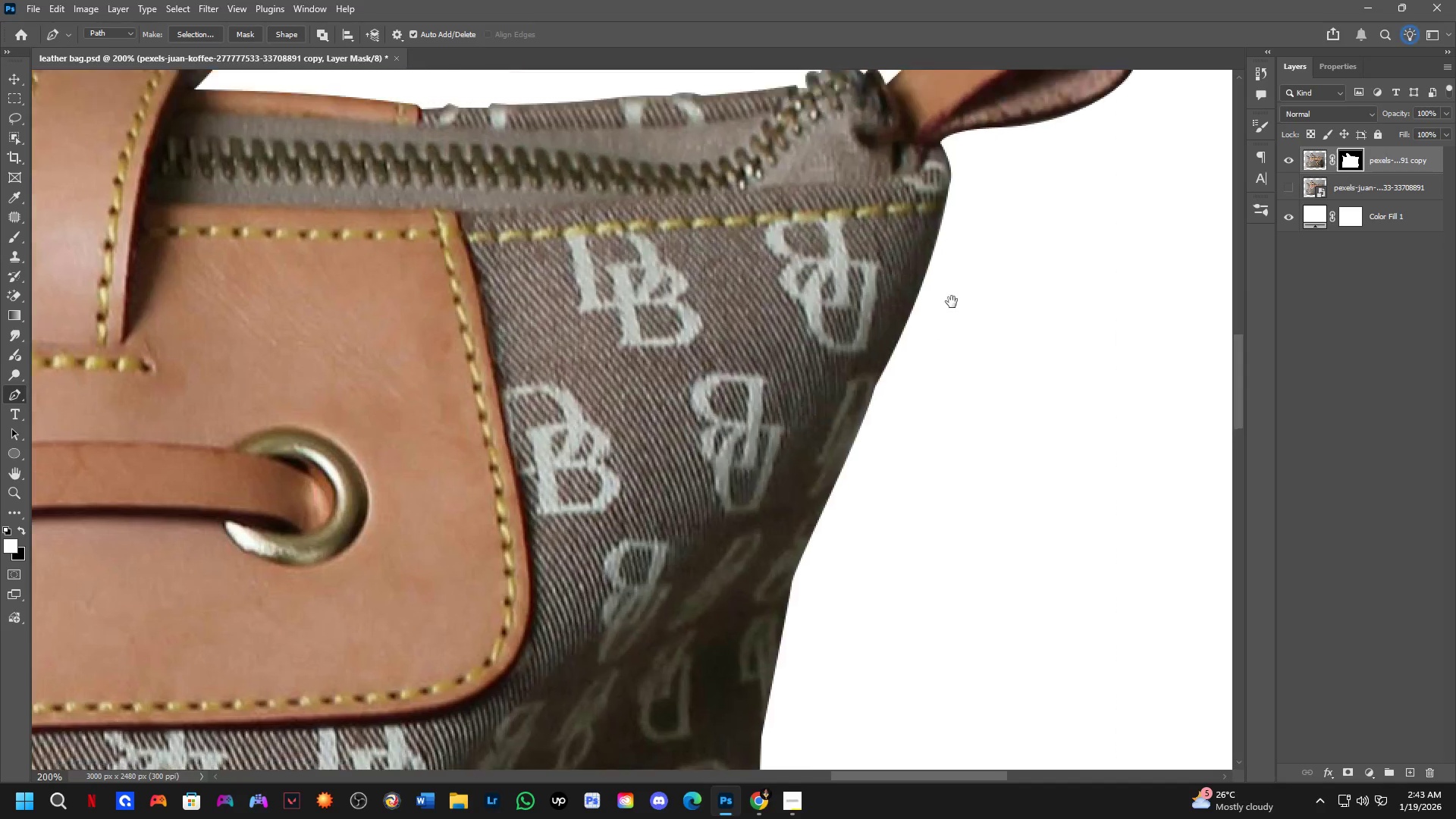 
hold_key(key=Space, duration=1.91)
 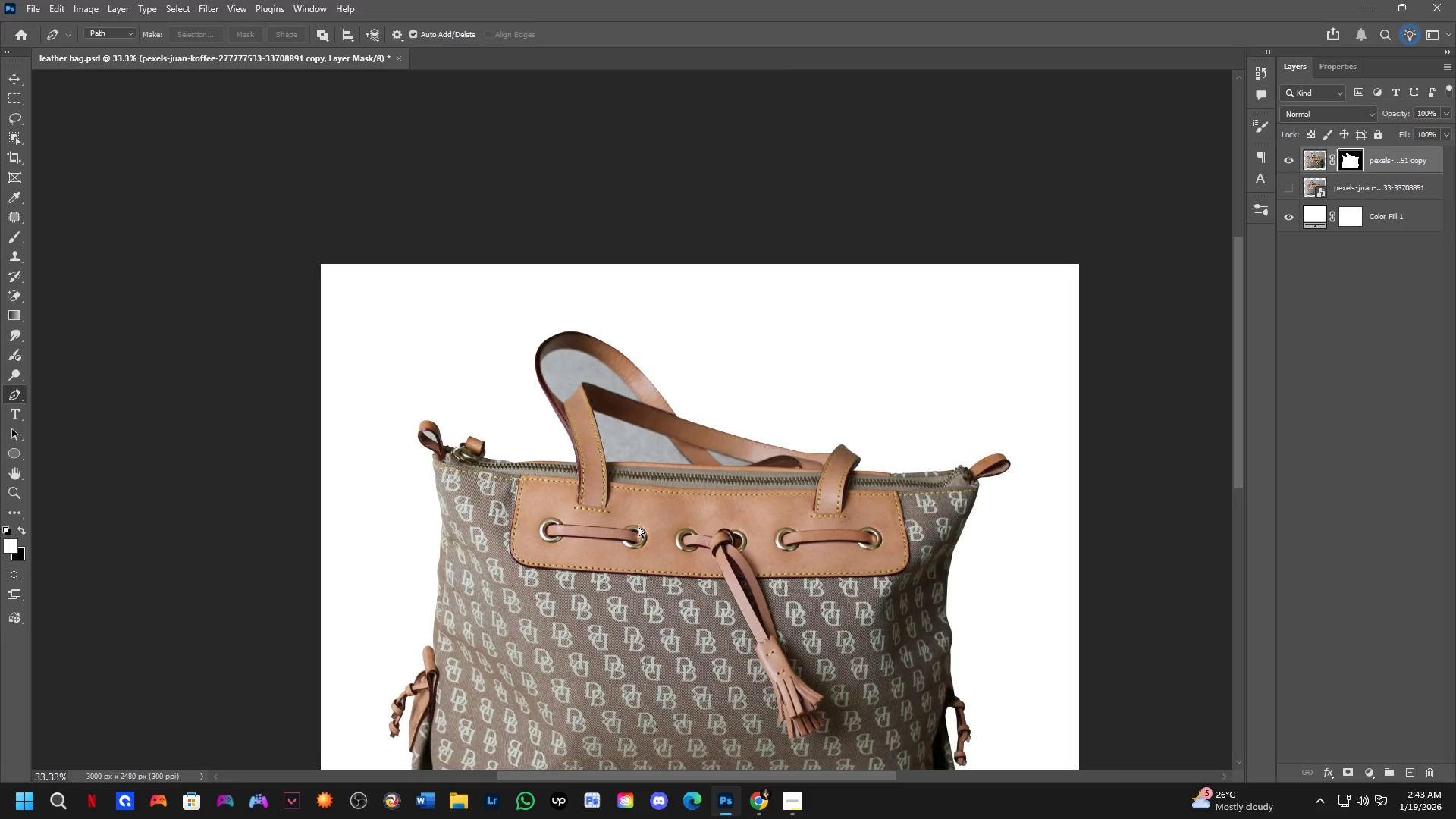 
hold_key(key=ShiftLeft, duration=0.69)
 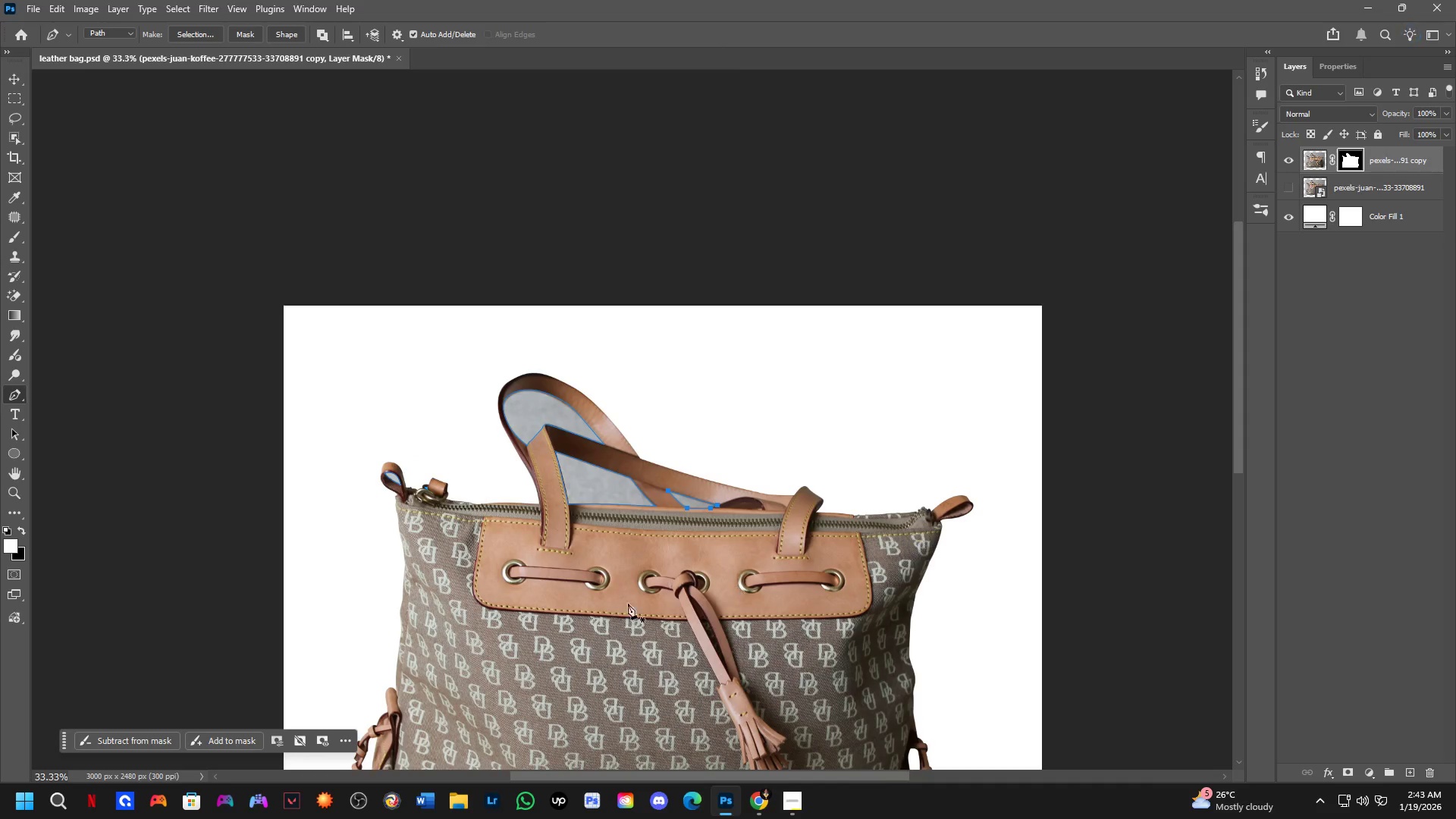 
key(Shift+ShiftLeft)
 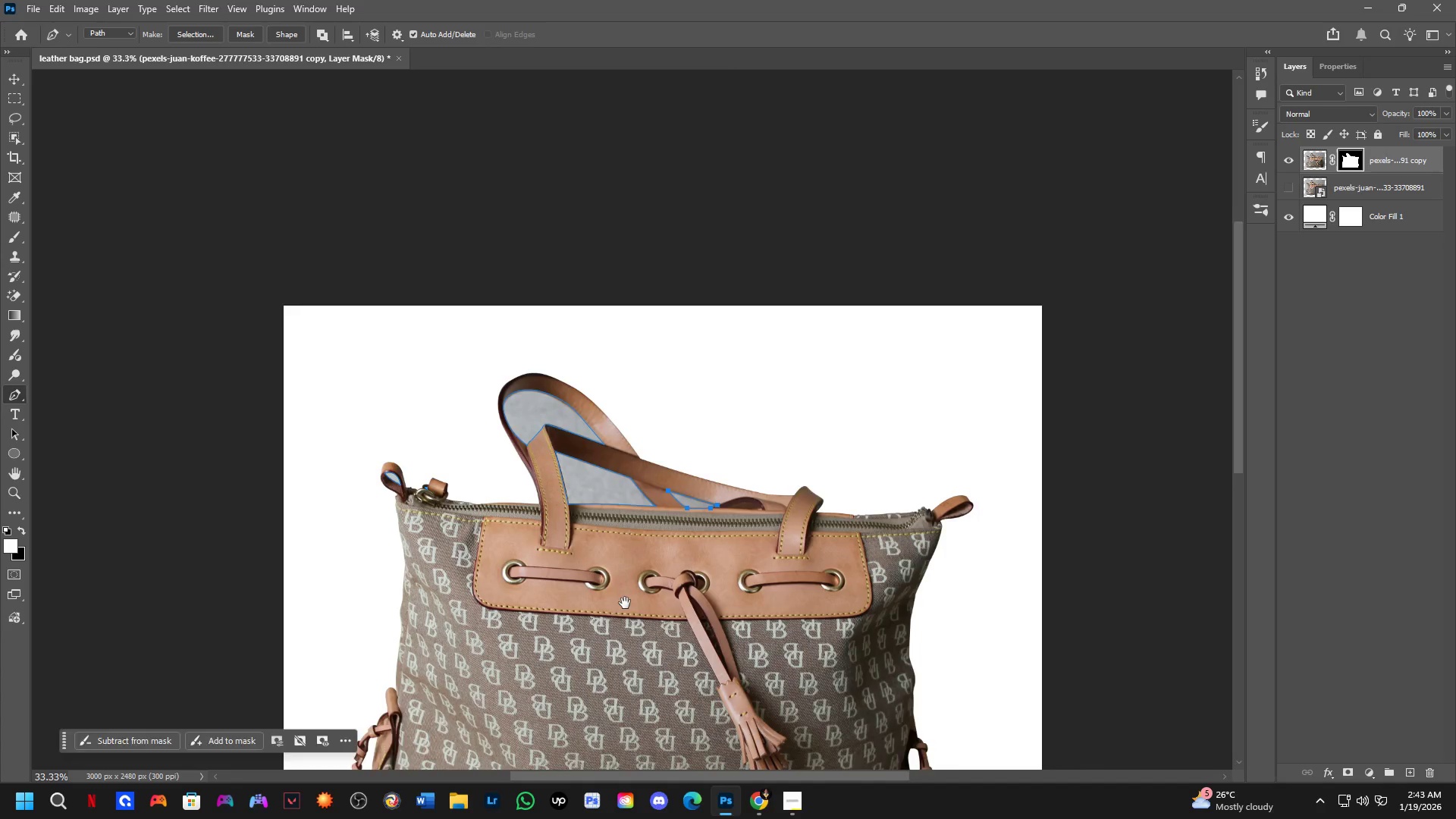 
left_click_drag(start_coordinate=[625, 603], to_coordinate=[662, 561])
 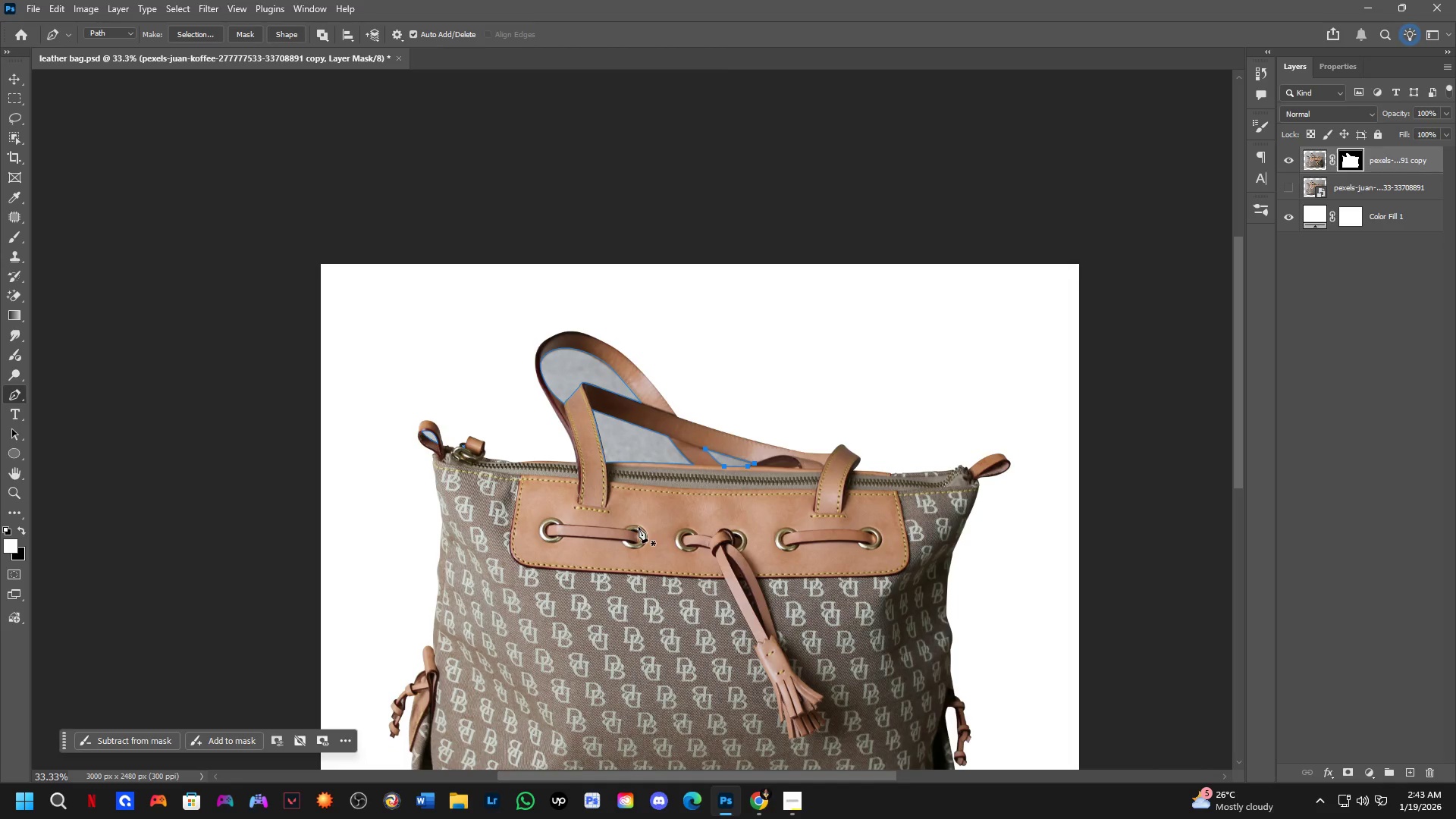 
scroll: coordinate [944, 524], scroll_direction: down, amount: 4.0
 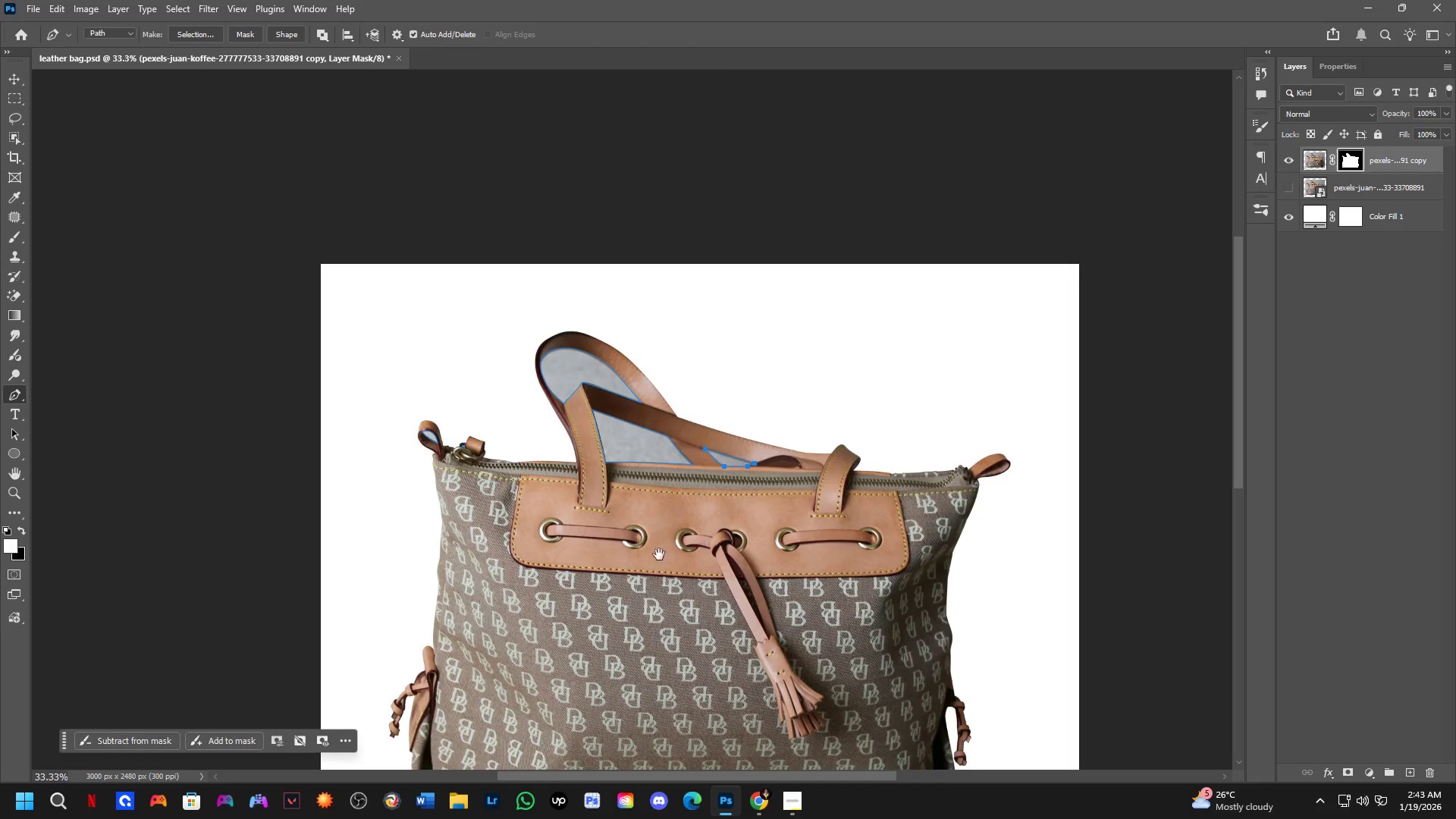 
key(Control+NumpadEnter)
 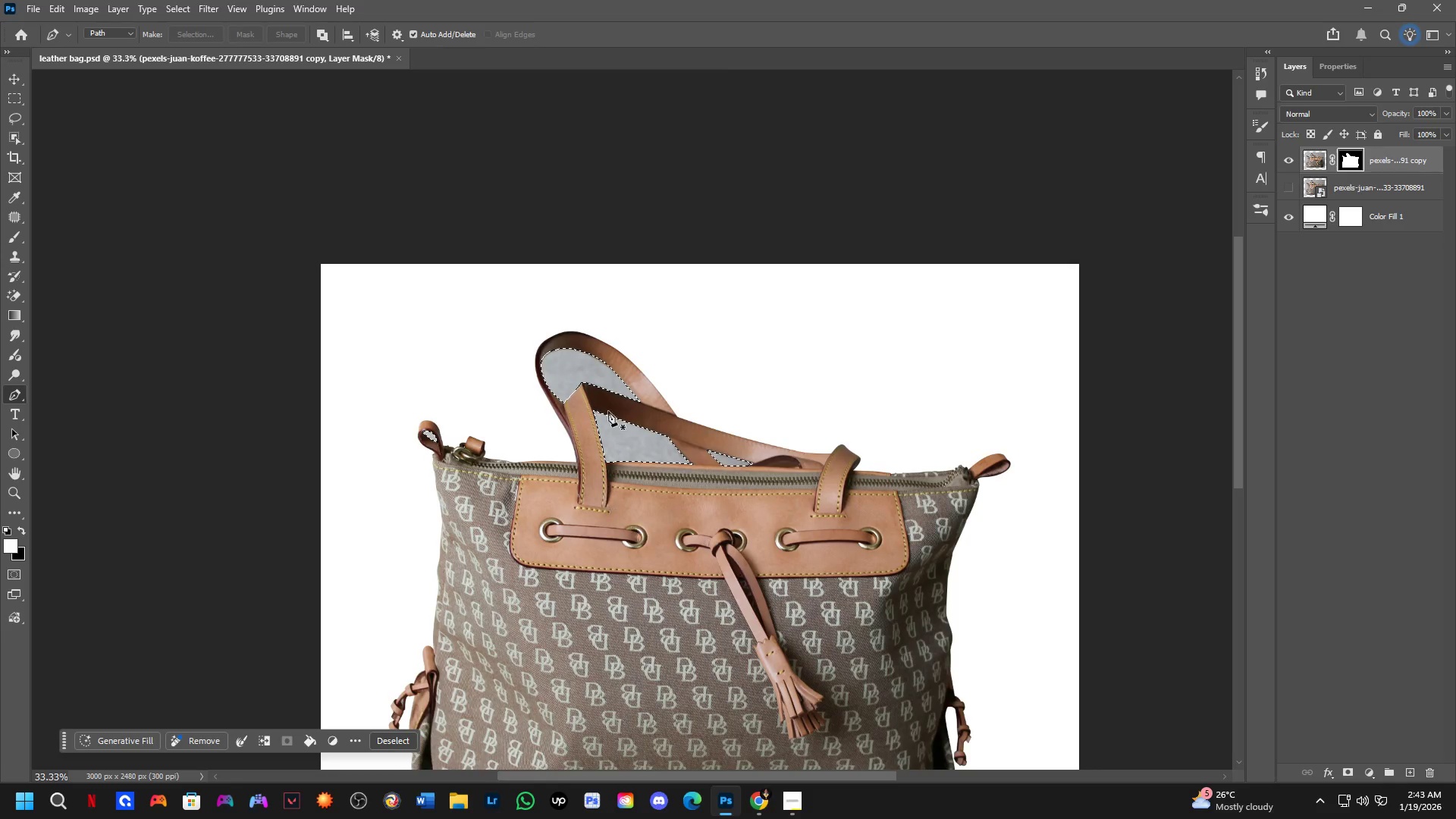 
scroll: coordinate [648, 335], scroll_direction: up, amount: 6.0
 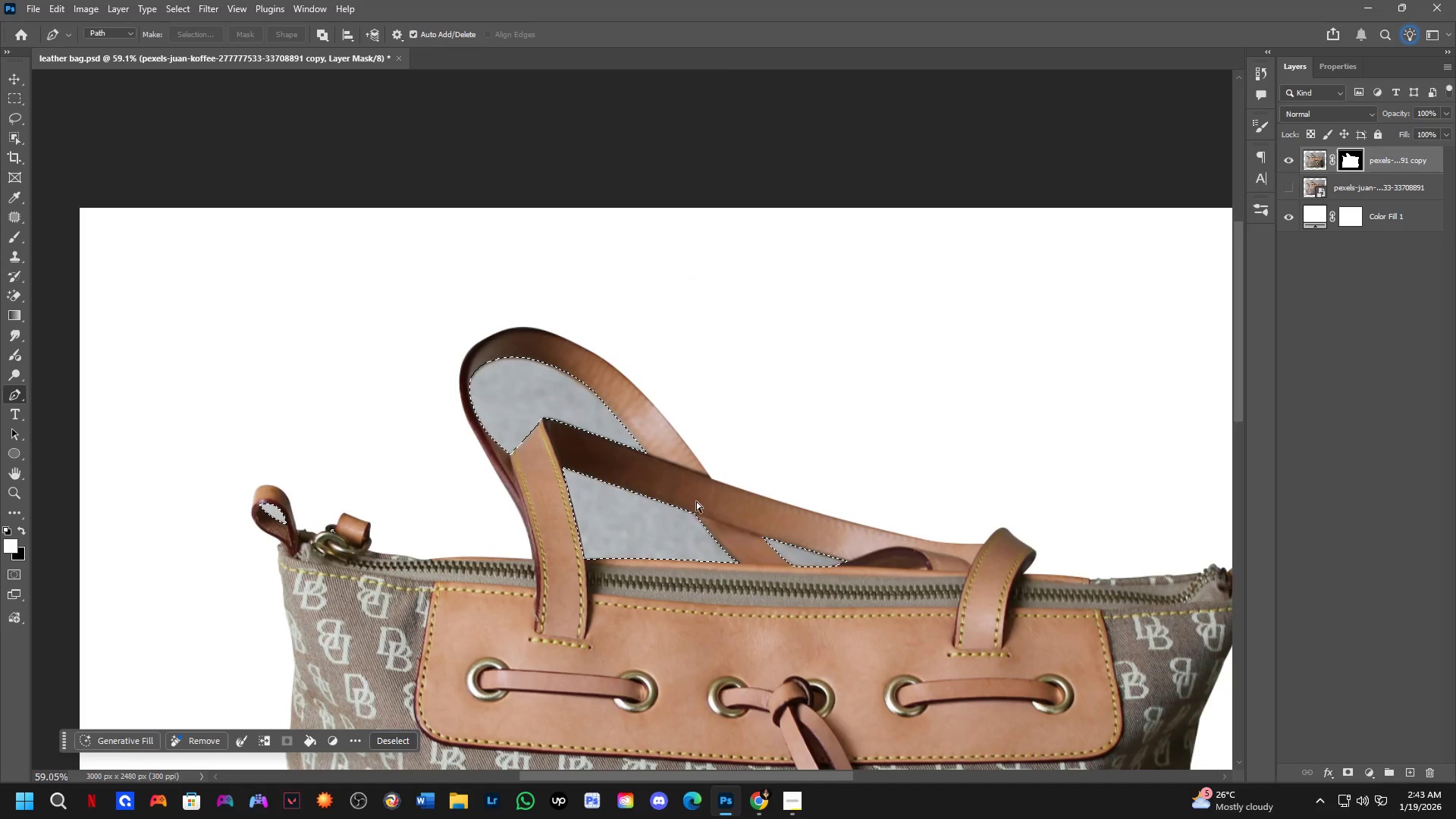 
key(Control+X)
 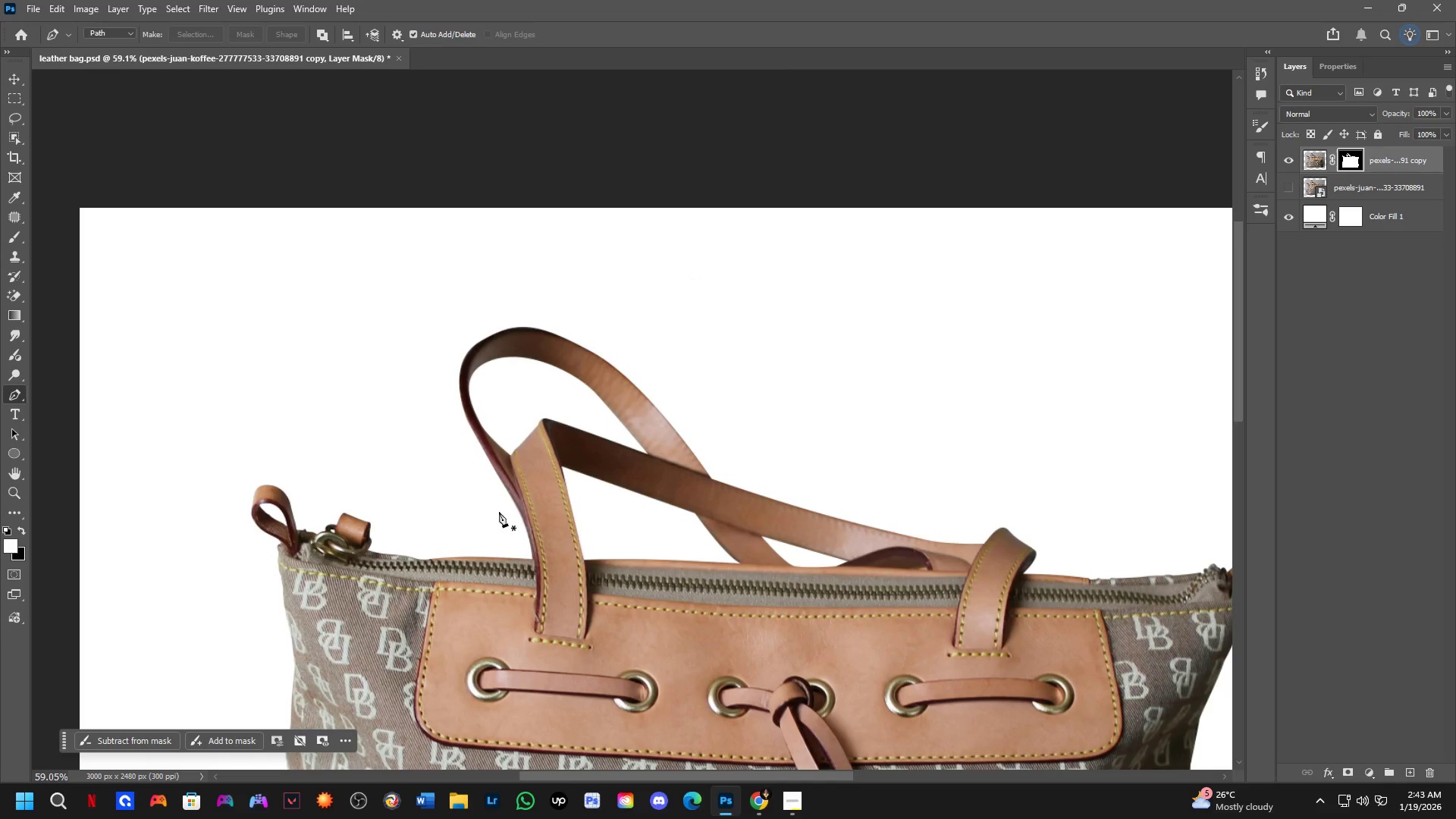 
key(Shift+ShiftLeft)
 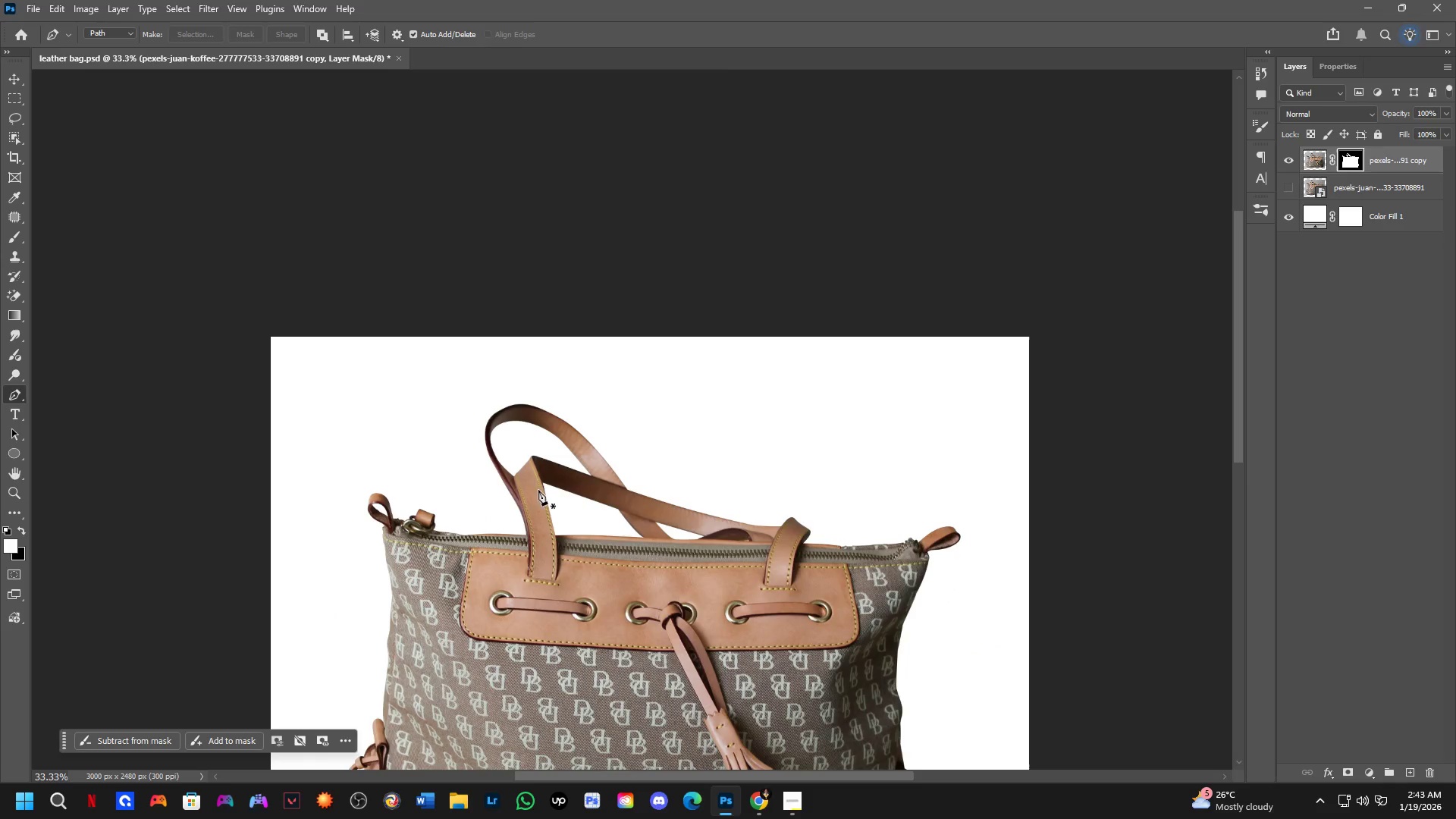 
hold_key(key=Space, duration=0.48)
 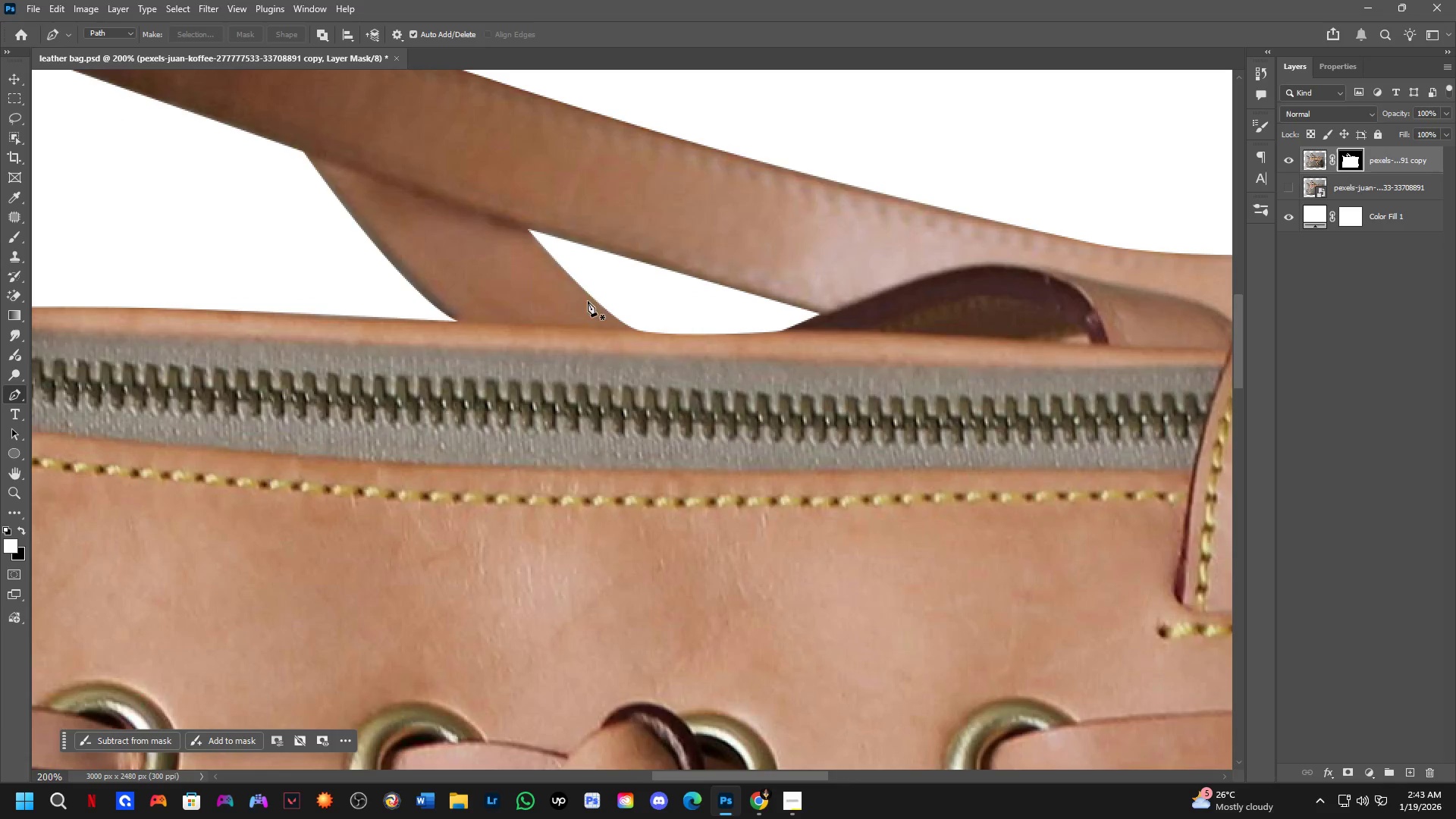 
left_click_drag(start_coordinate=[774, 623], to_coordinate=[715, 357])
 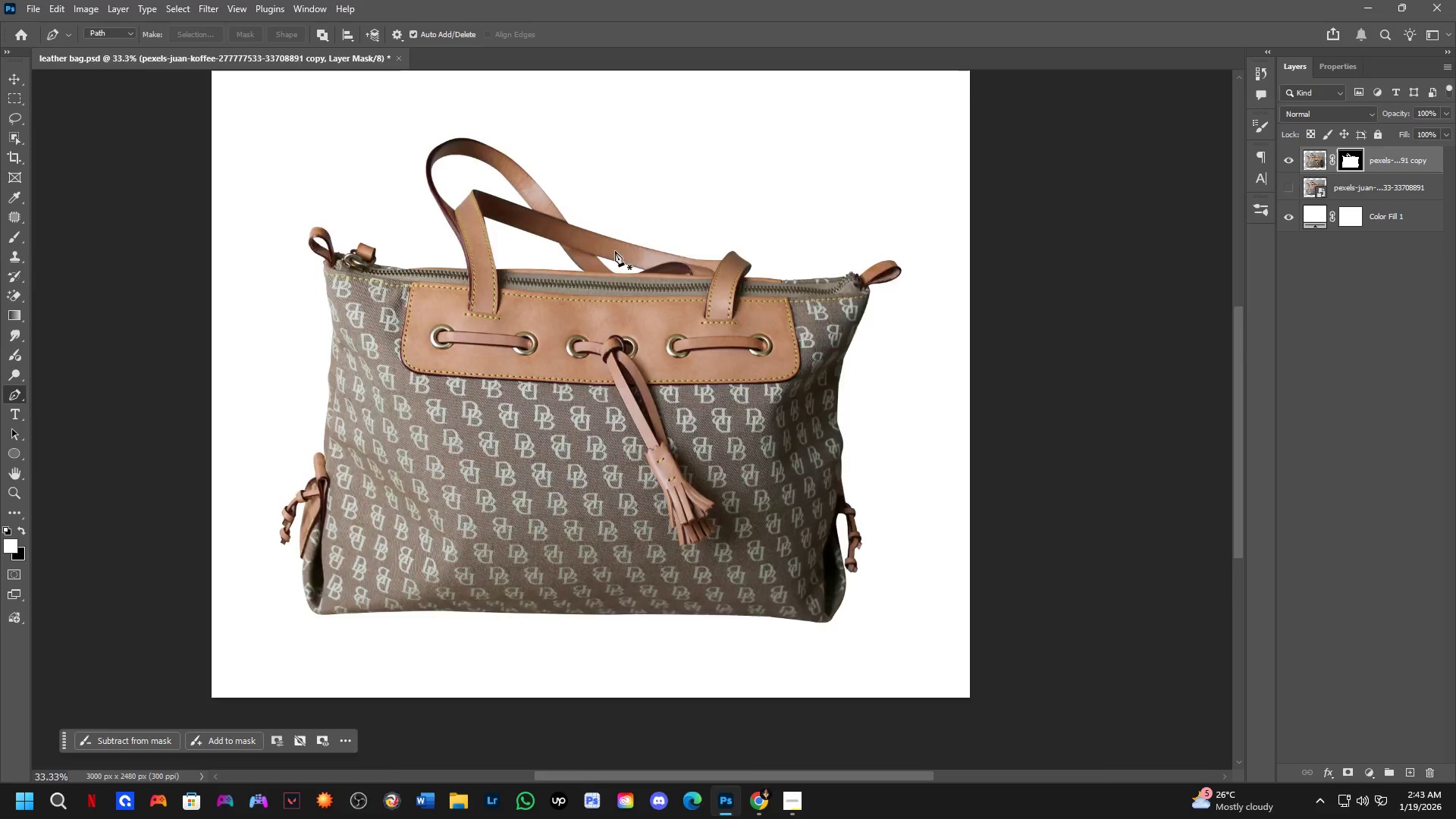 
scroll: coordinate [520, 502], scroll_direction: down, amount: 2.0
 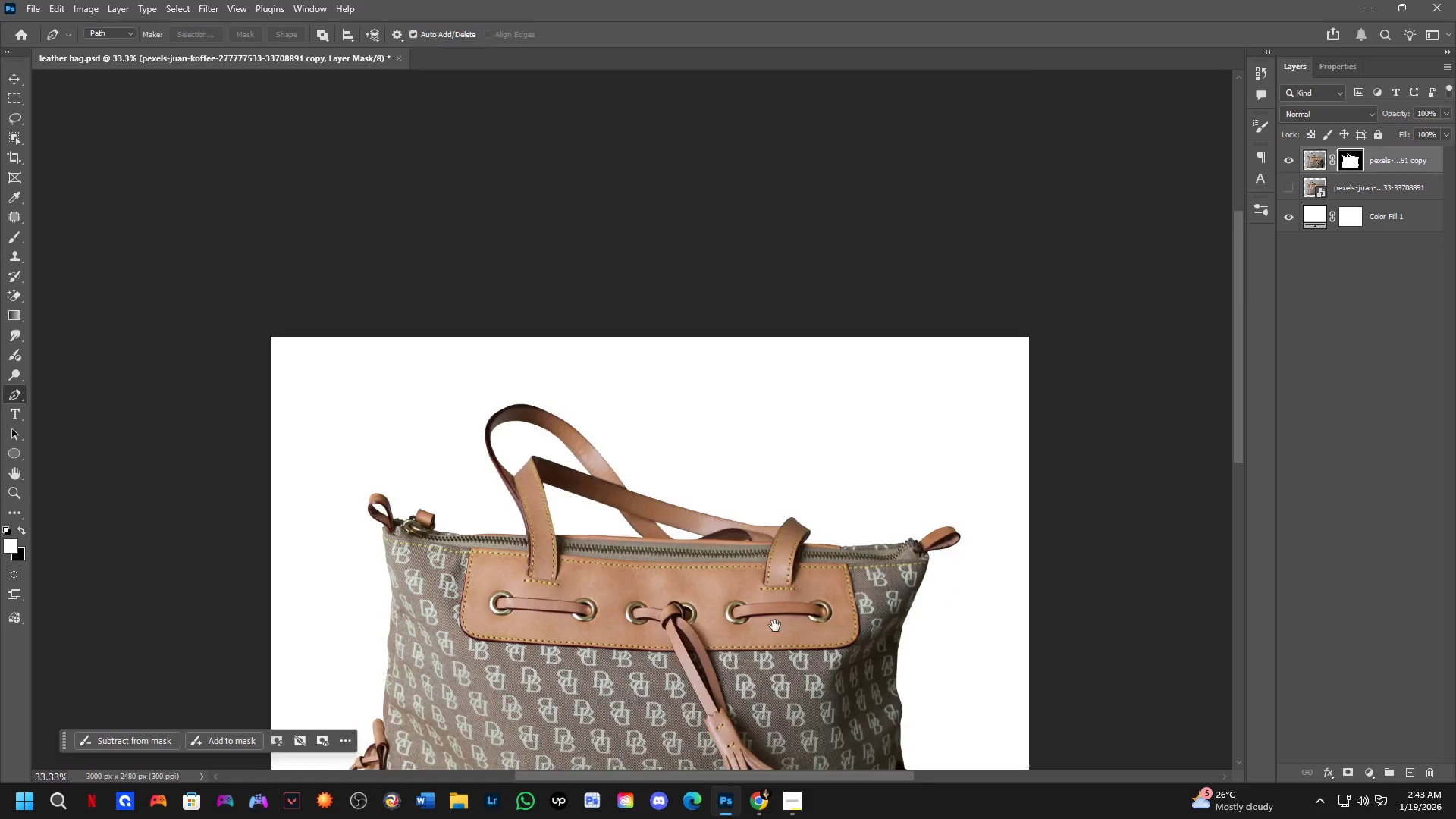 
key(Shift+ShiftLeft)
 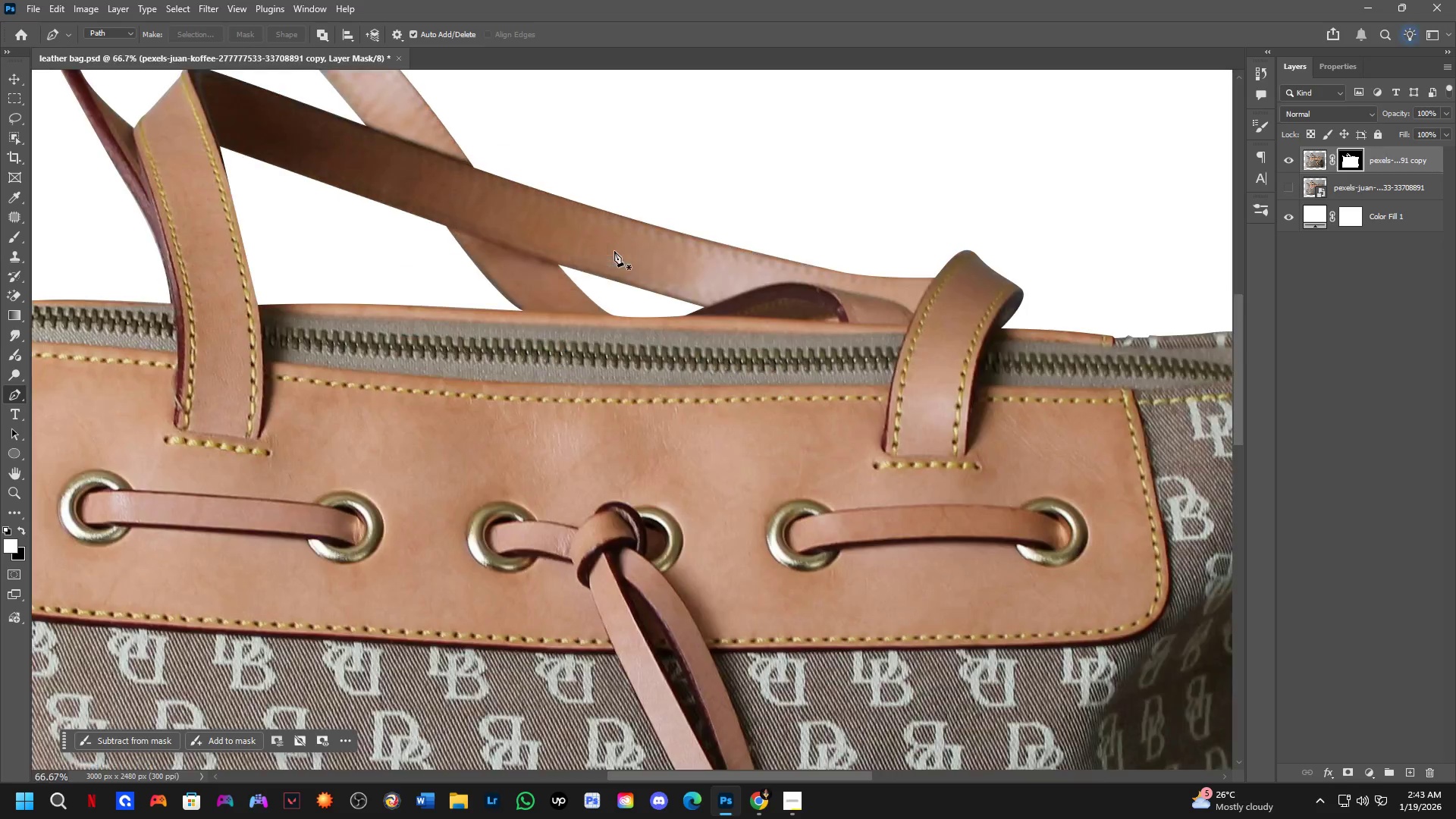 
key(Shift+ShiftLeft)
 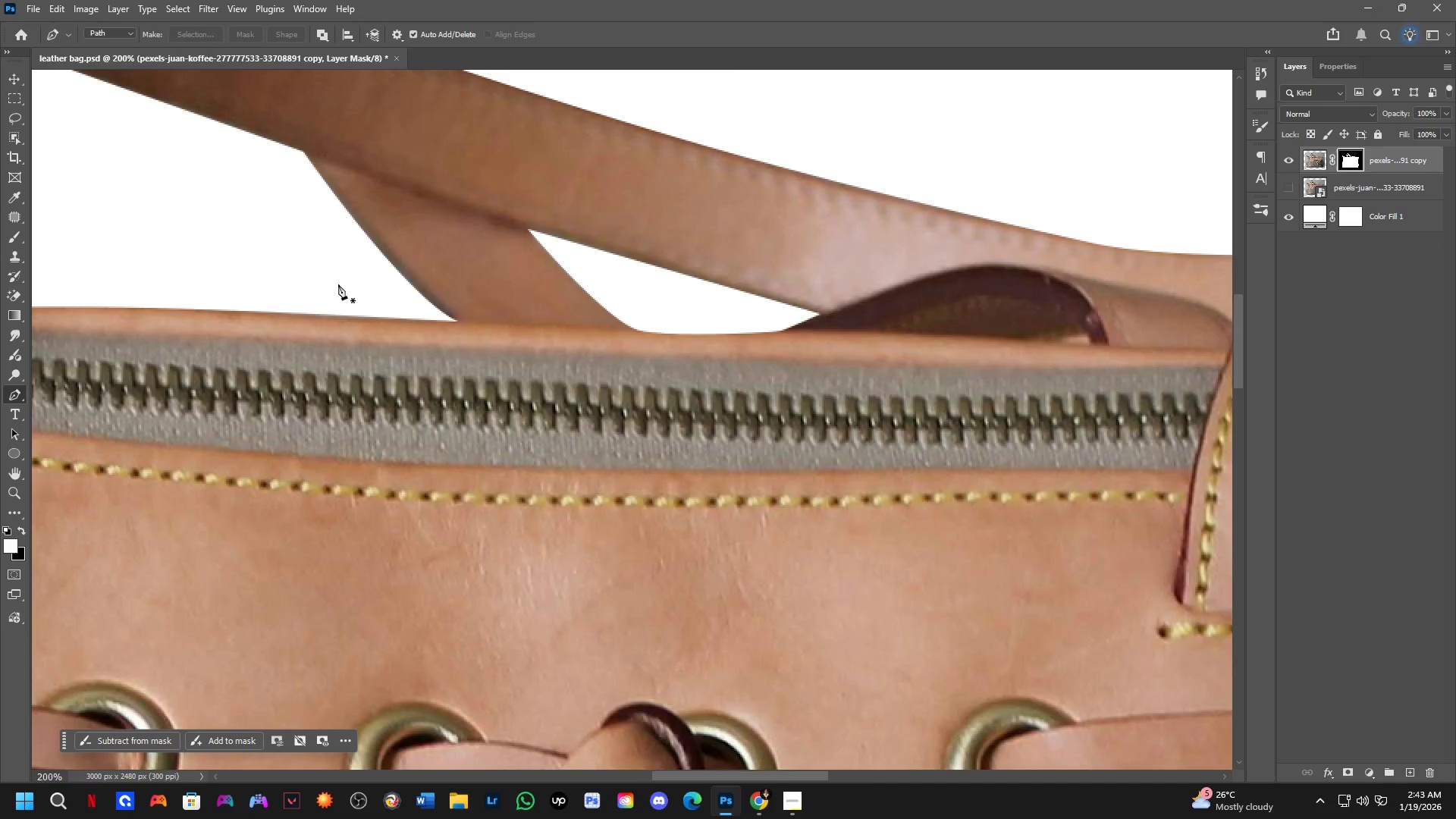 
scroll: coordinate [588, 301], scroll_direction: up, amount: 6.0
 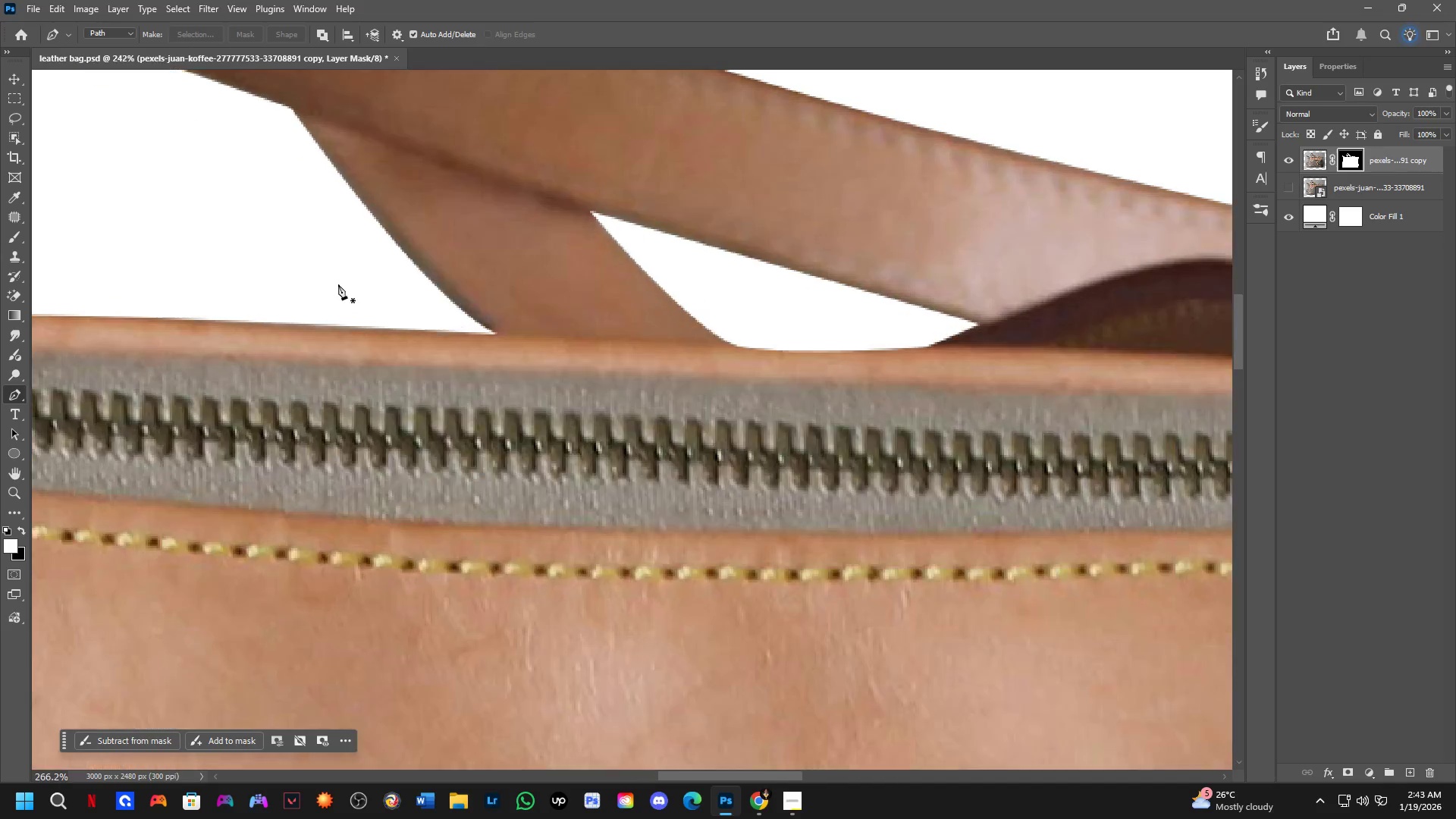 
key(Shift+ShiftLeft)
 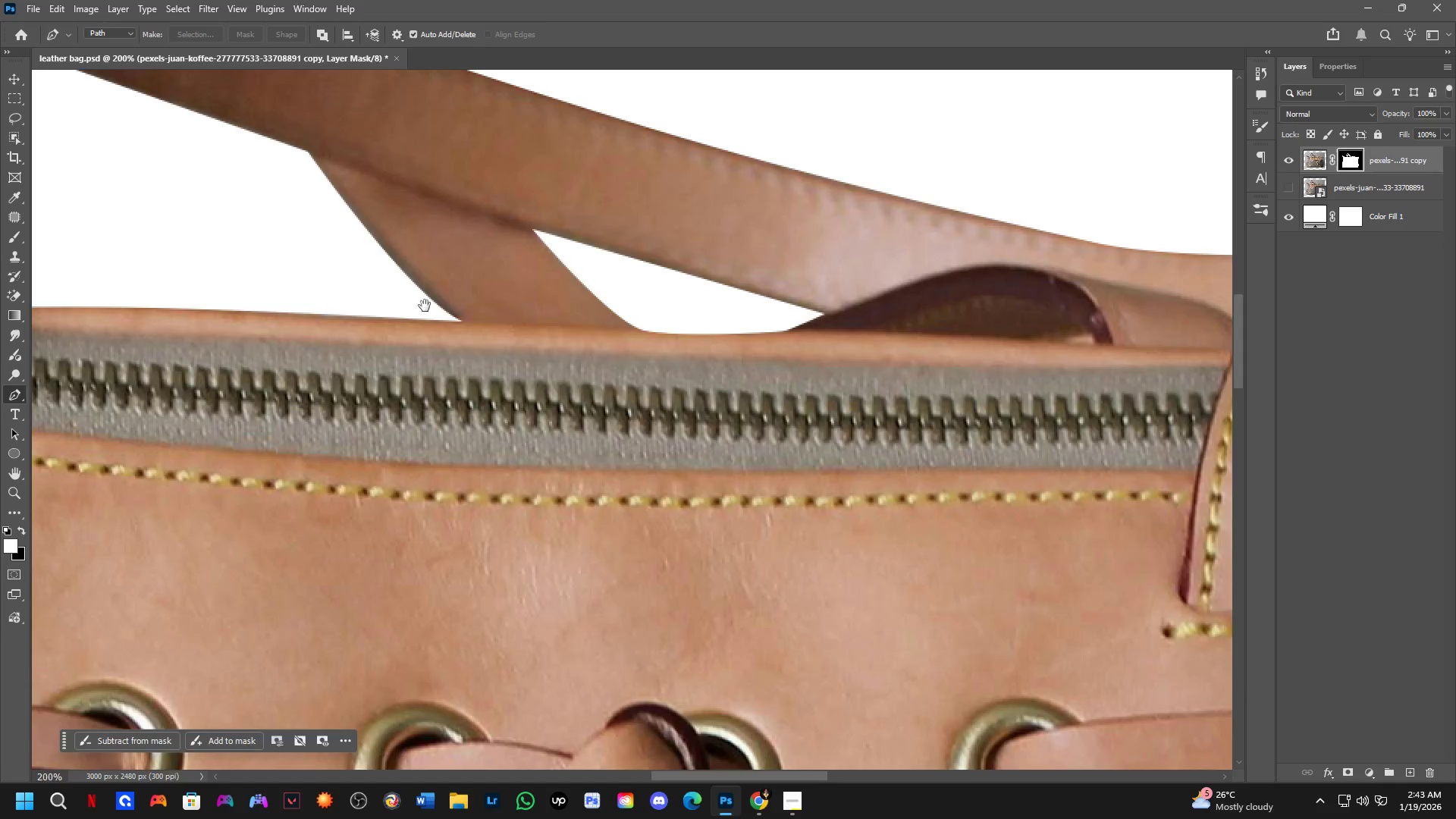 
hold_key(key=Space, duration=0.61)
 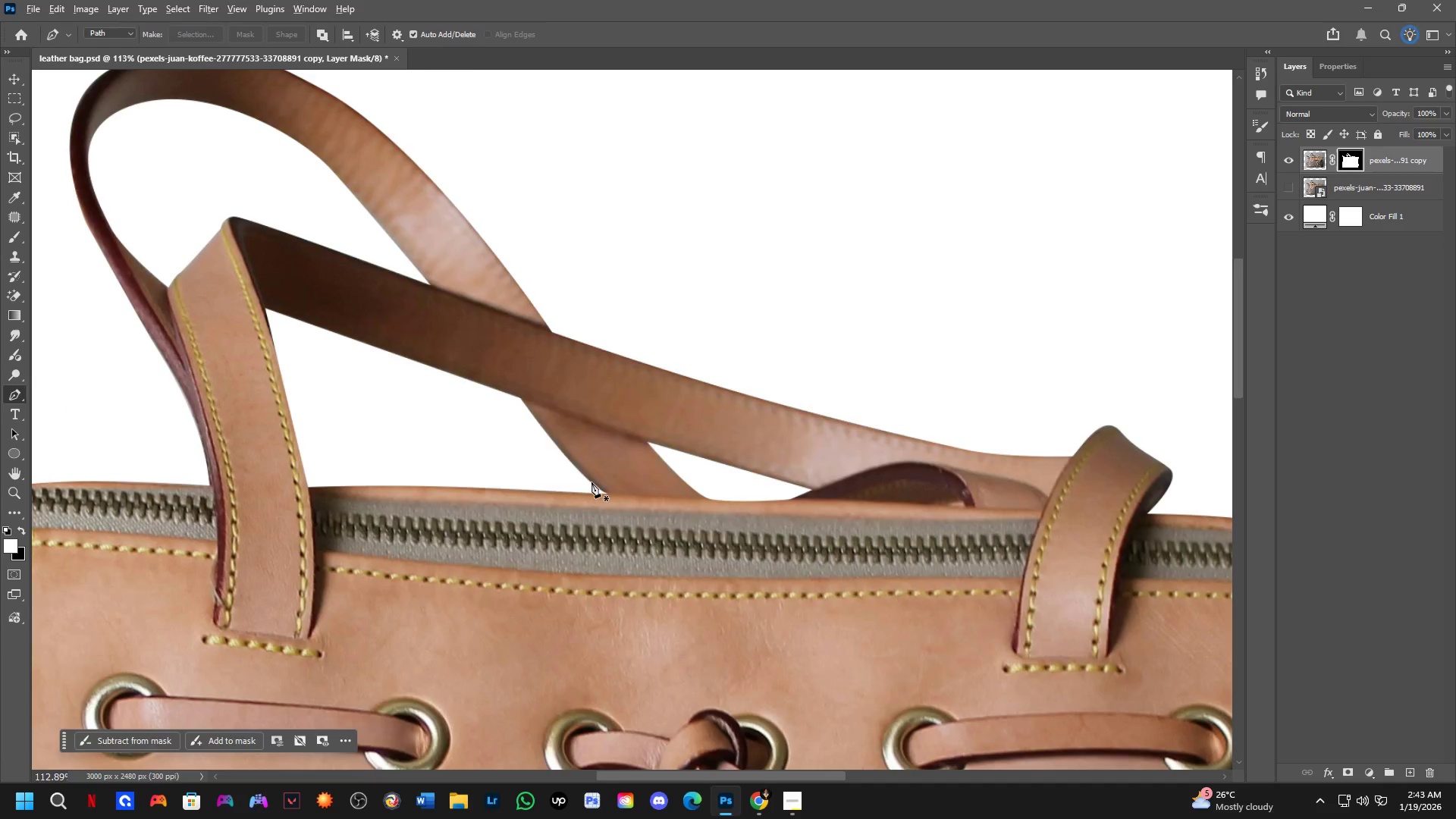 
scroll: coordinate [358, 284], scroll_direction: up, amount: 2.0
 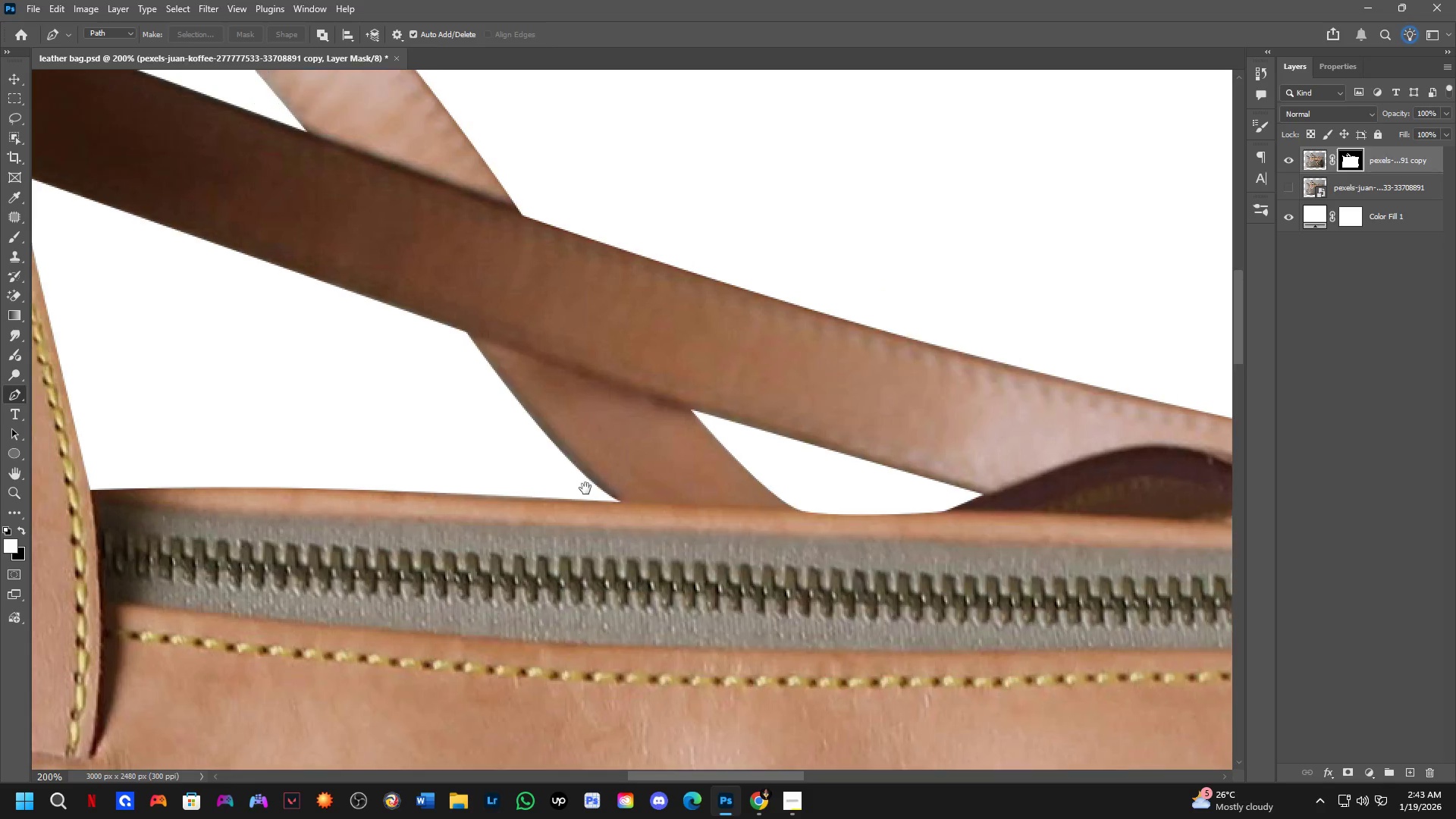 
left_click_drag(start_coordinate=[427, 308], to_coordinate=[585, 488])
 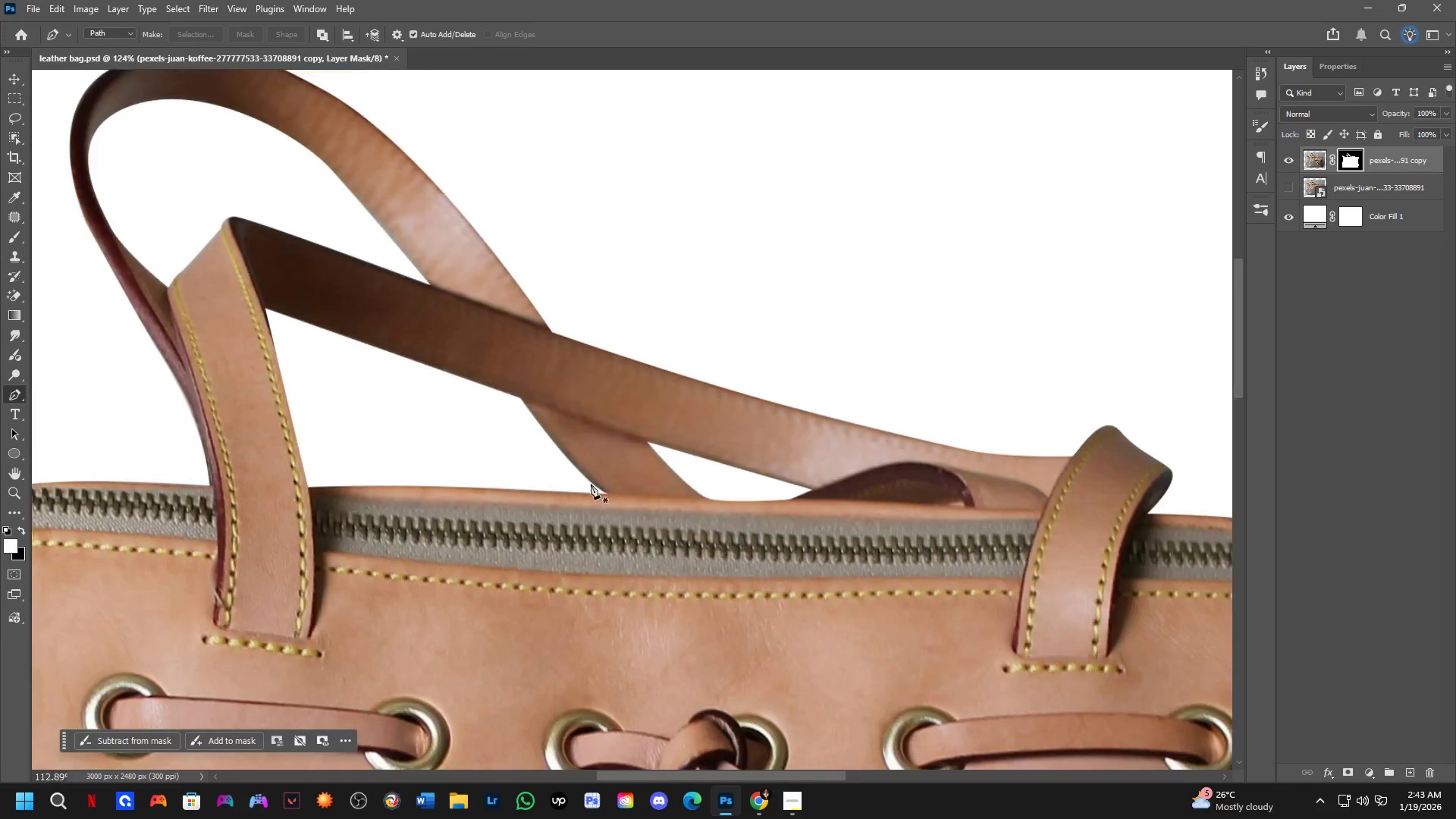 
scroll: coordinate [591, 484], scroll_direction: down, amount: 6.0
 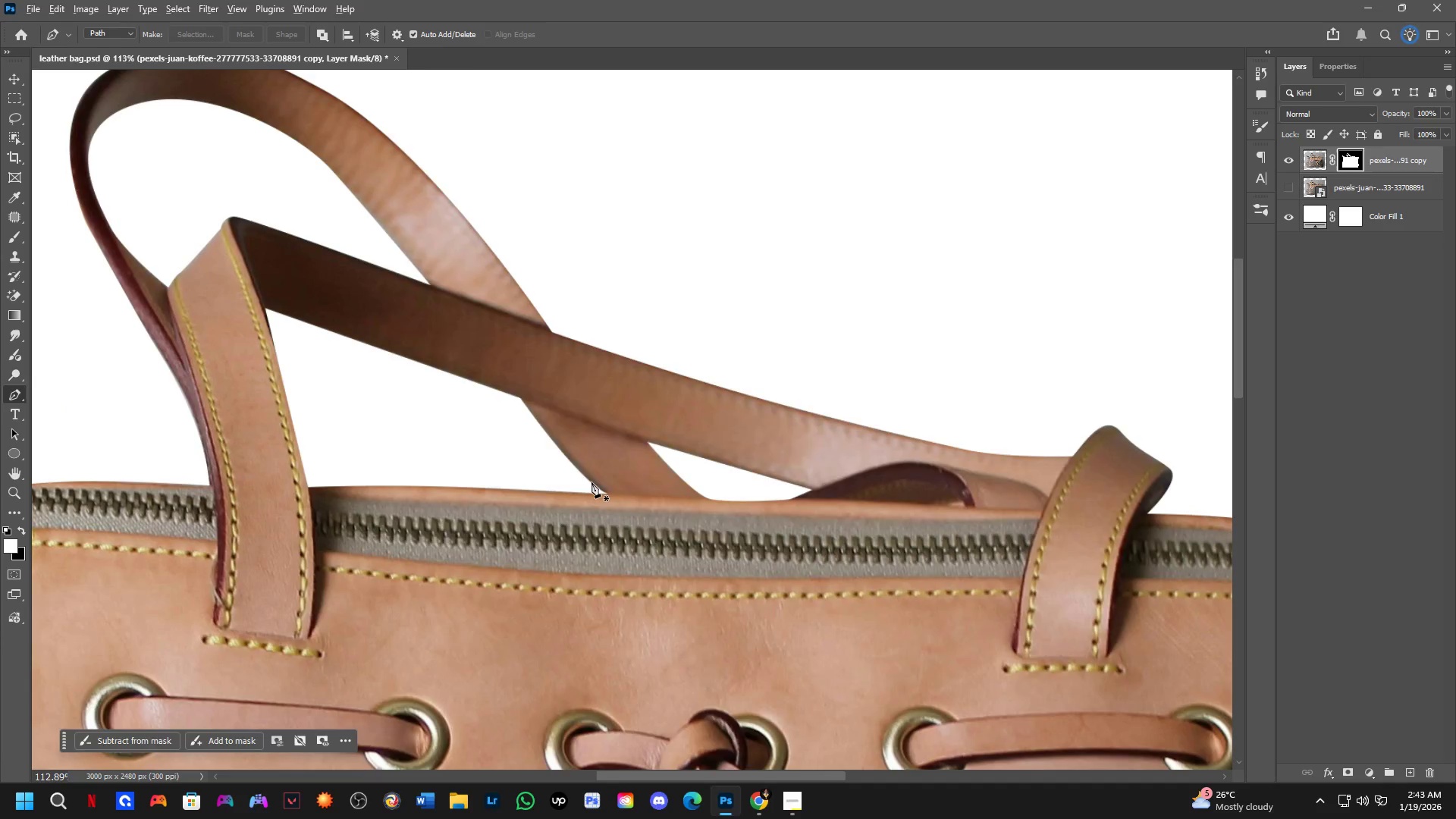 
key(Alt+AltLeft)
 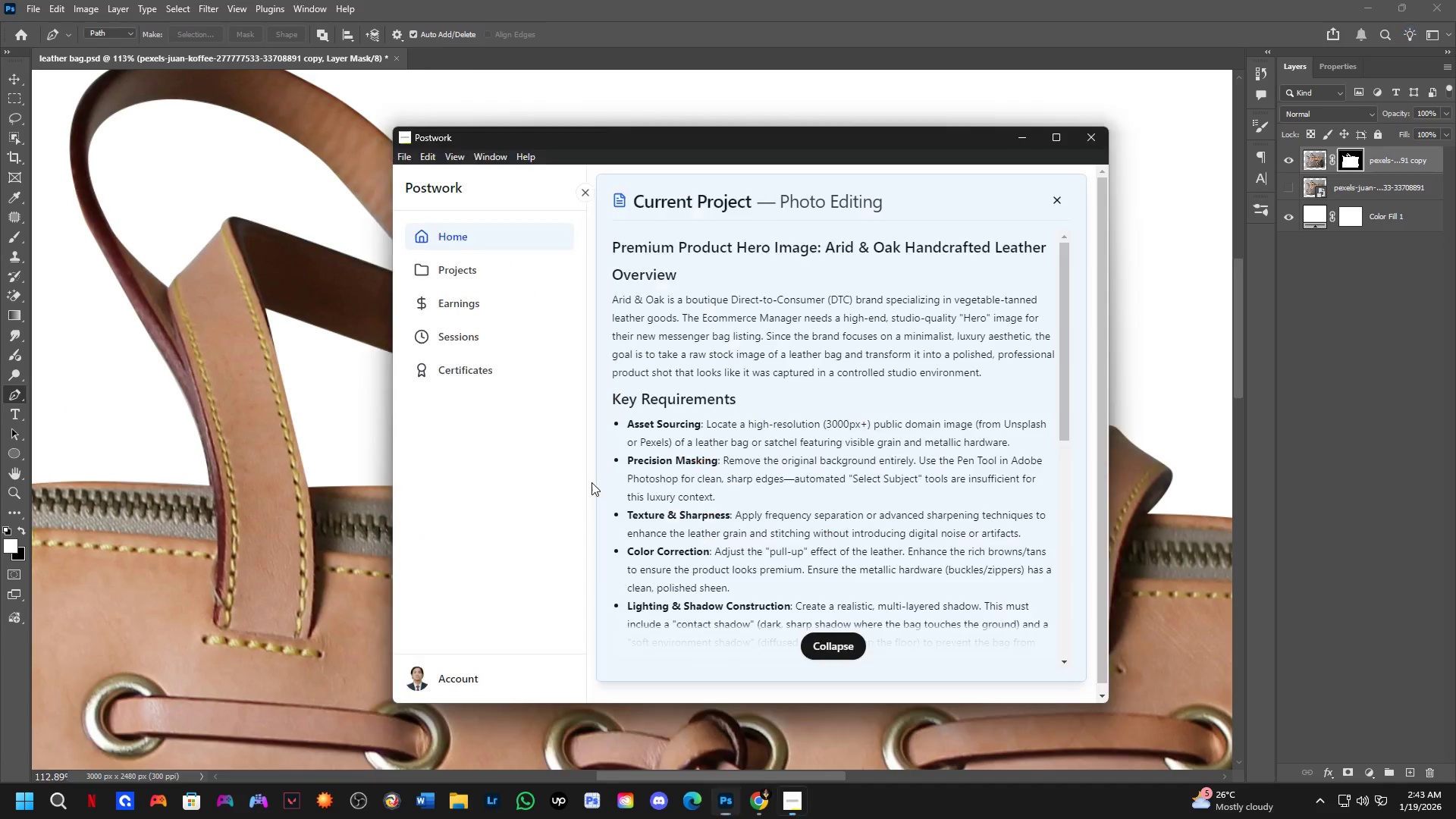 
key(Alt+Tab)